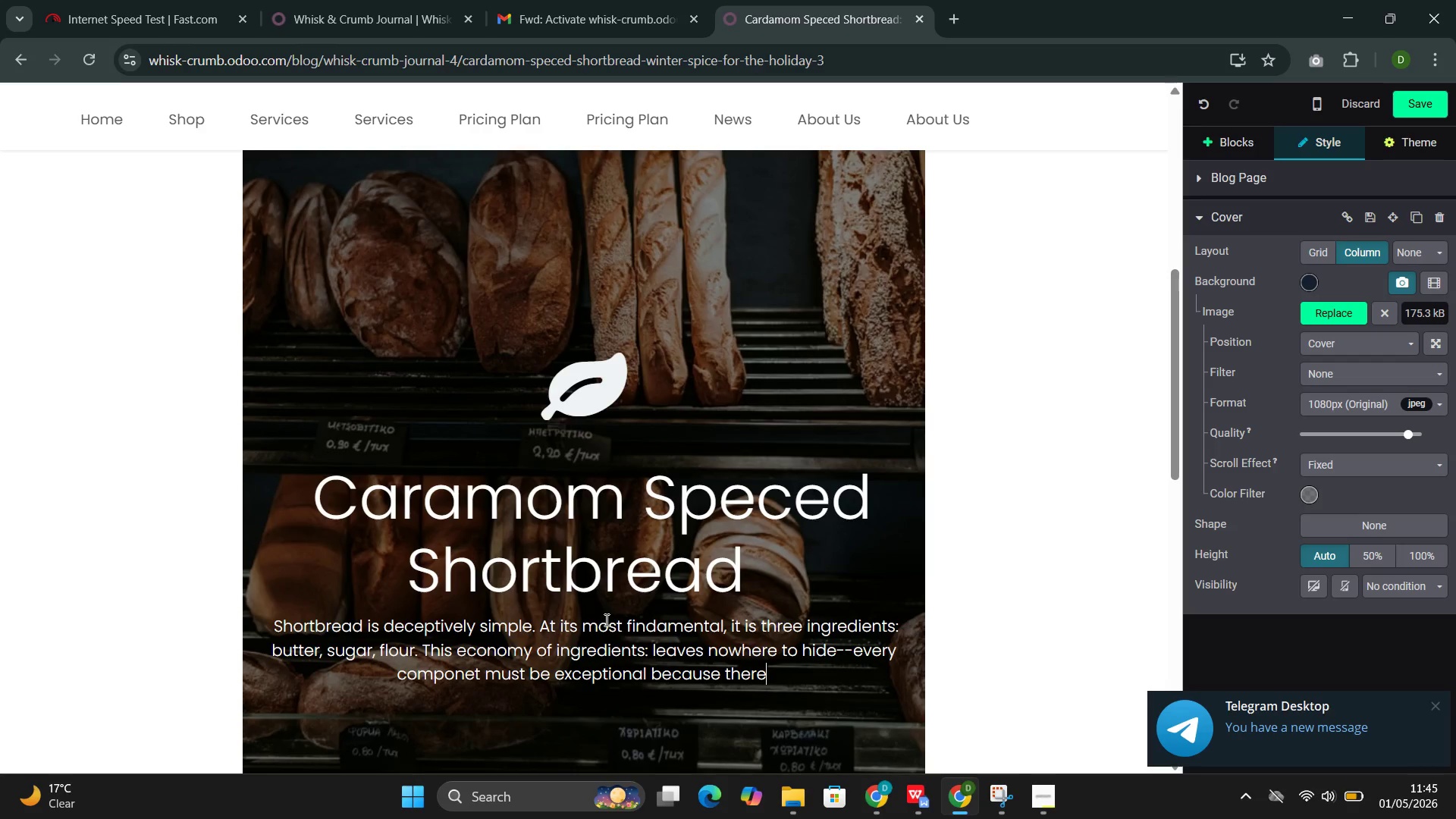 
wait(15.58)
 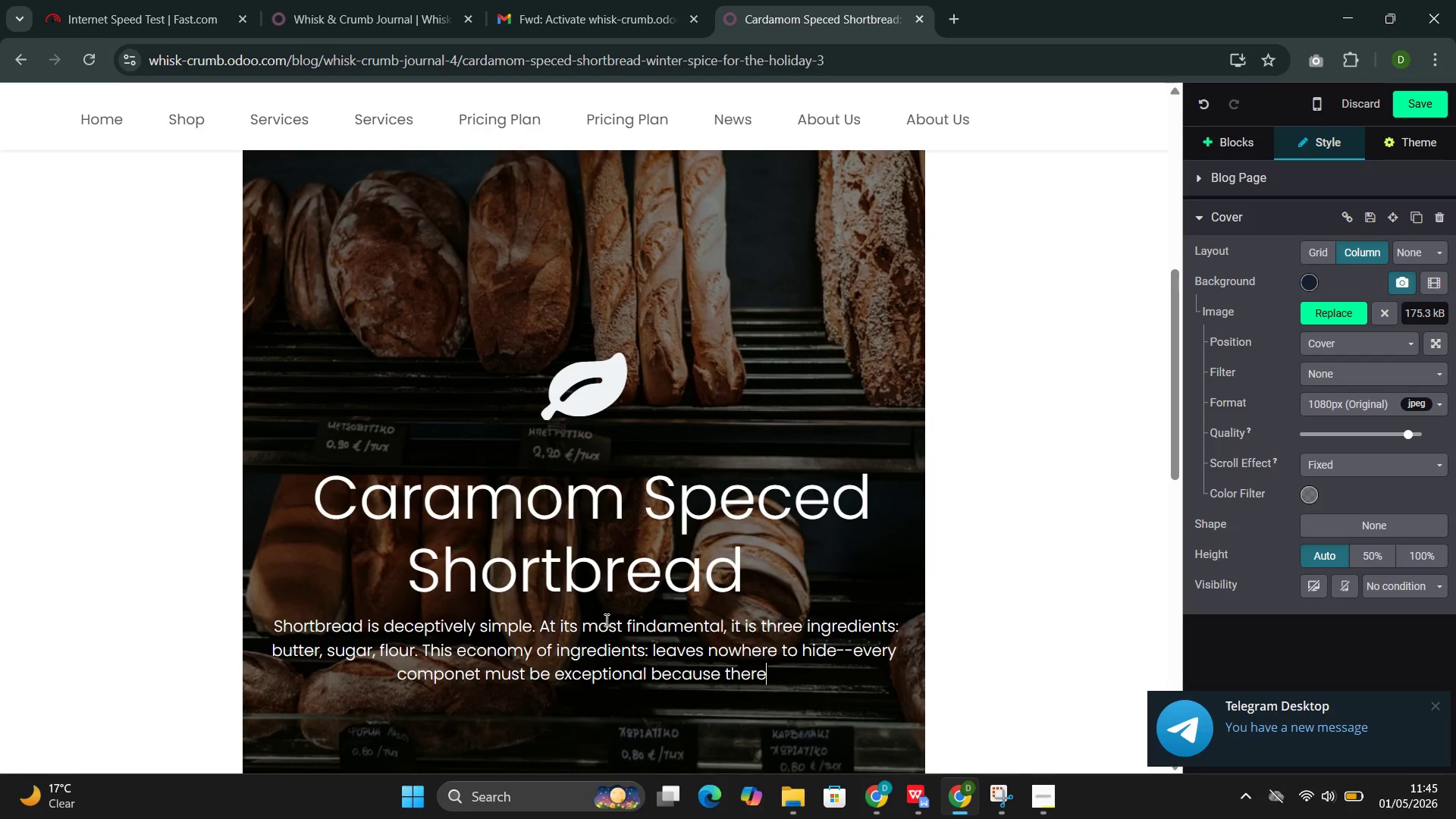 
type( are so few if them)
key(Backspace)
key(Backspace)
key(Backspace)
key(Backspace)
key(Backspace)
key(Backspace)
key(Backspace)
type(of them.)
 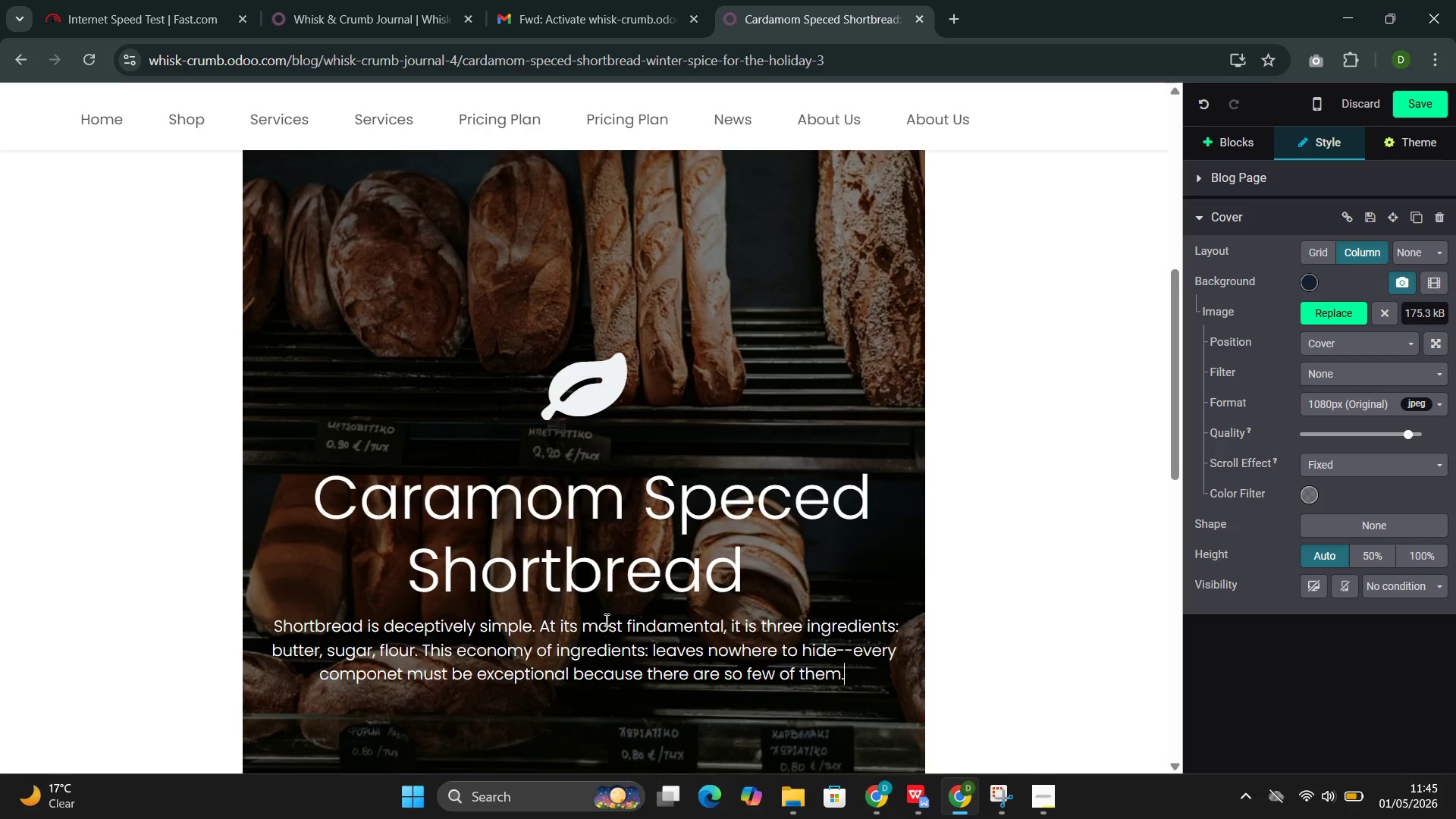 
wait(9.2)
 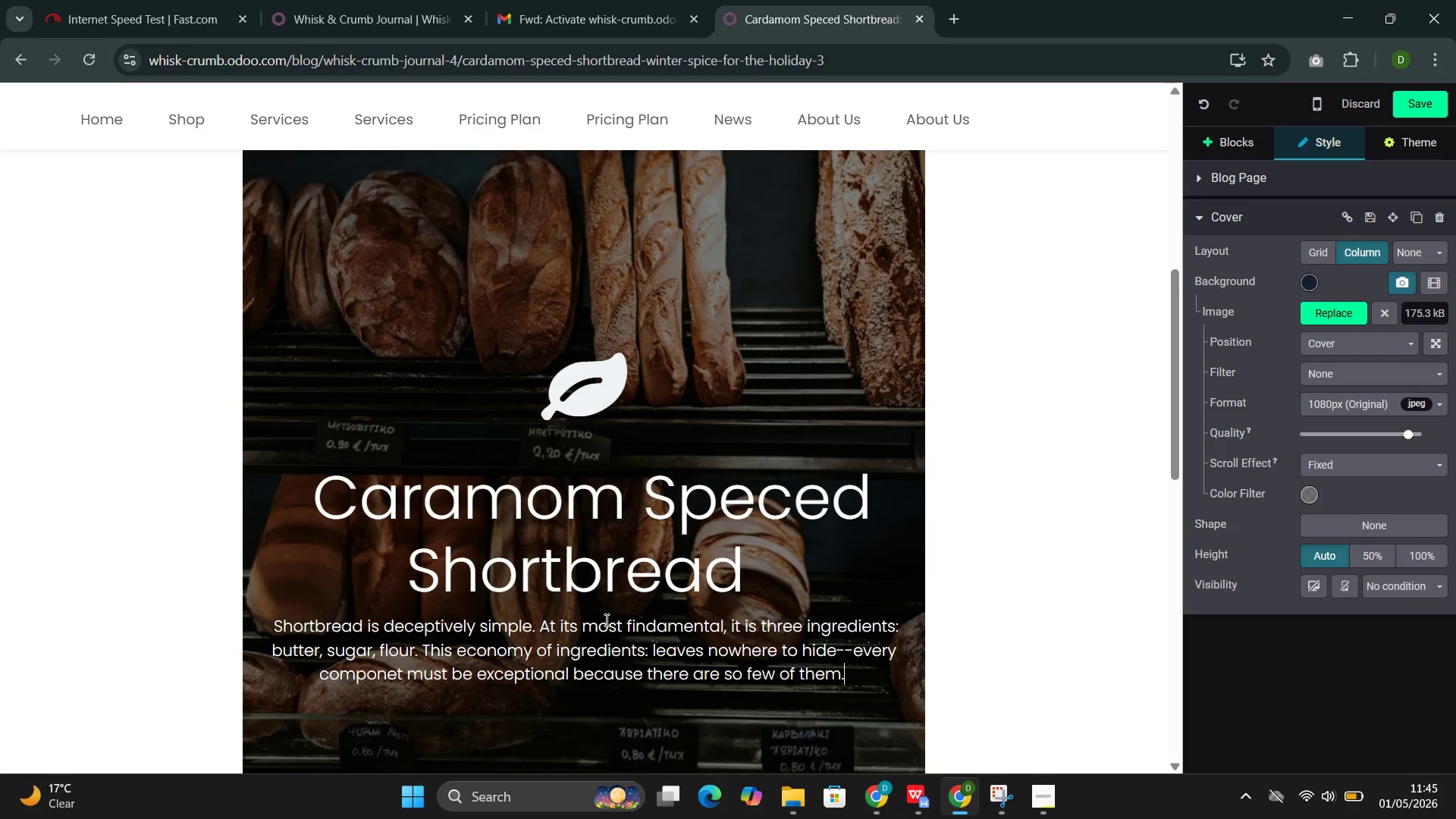 
left_click([1229, 147])
 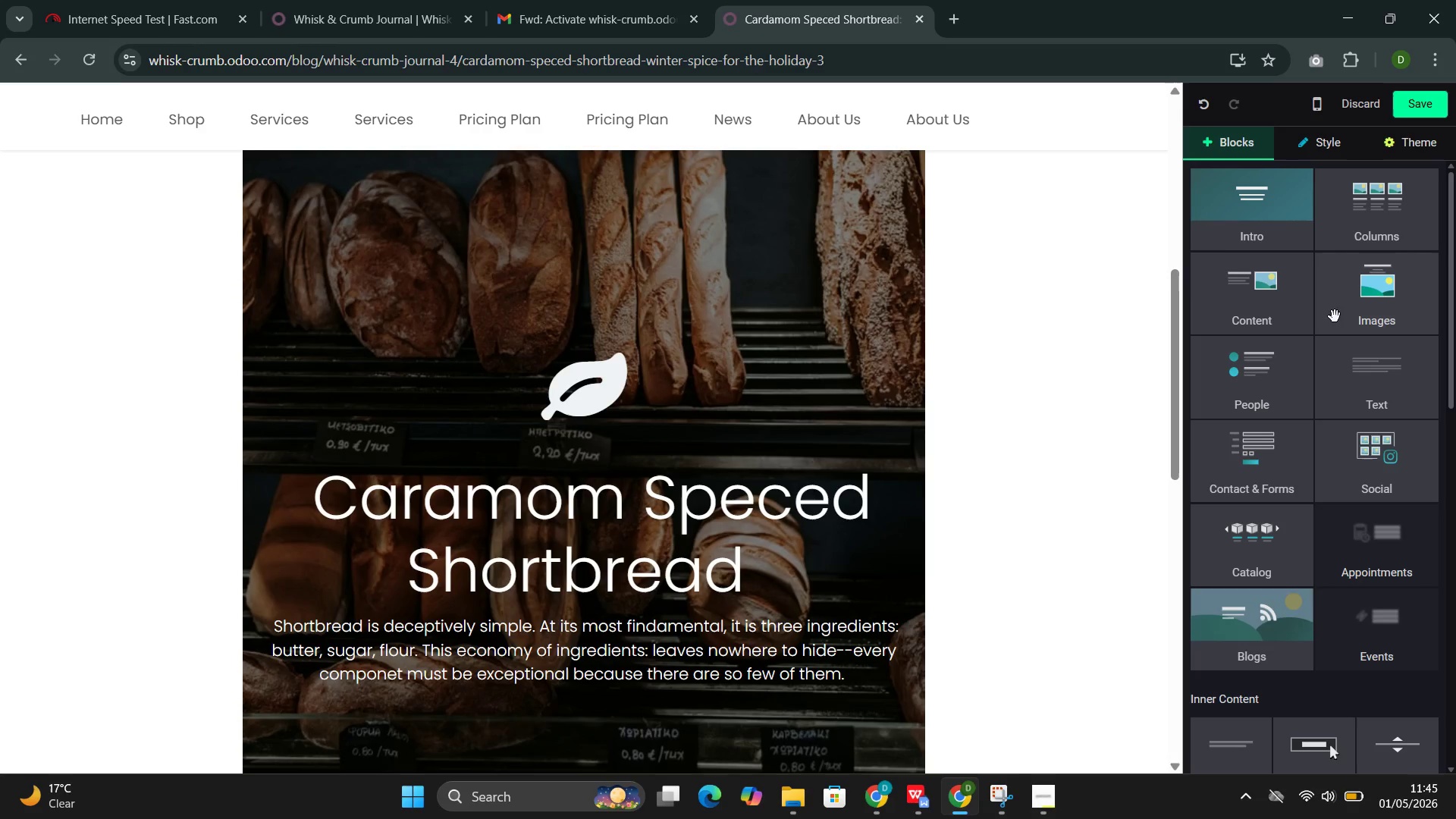 
left_click([1233, 356])
 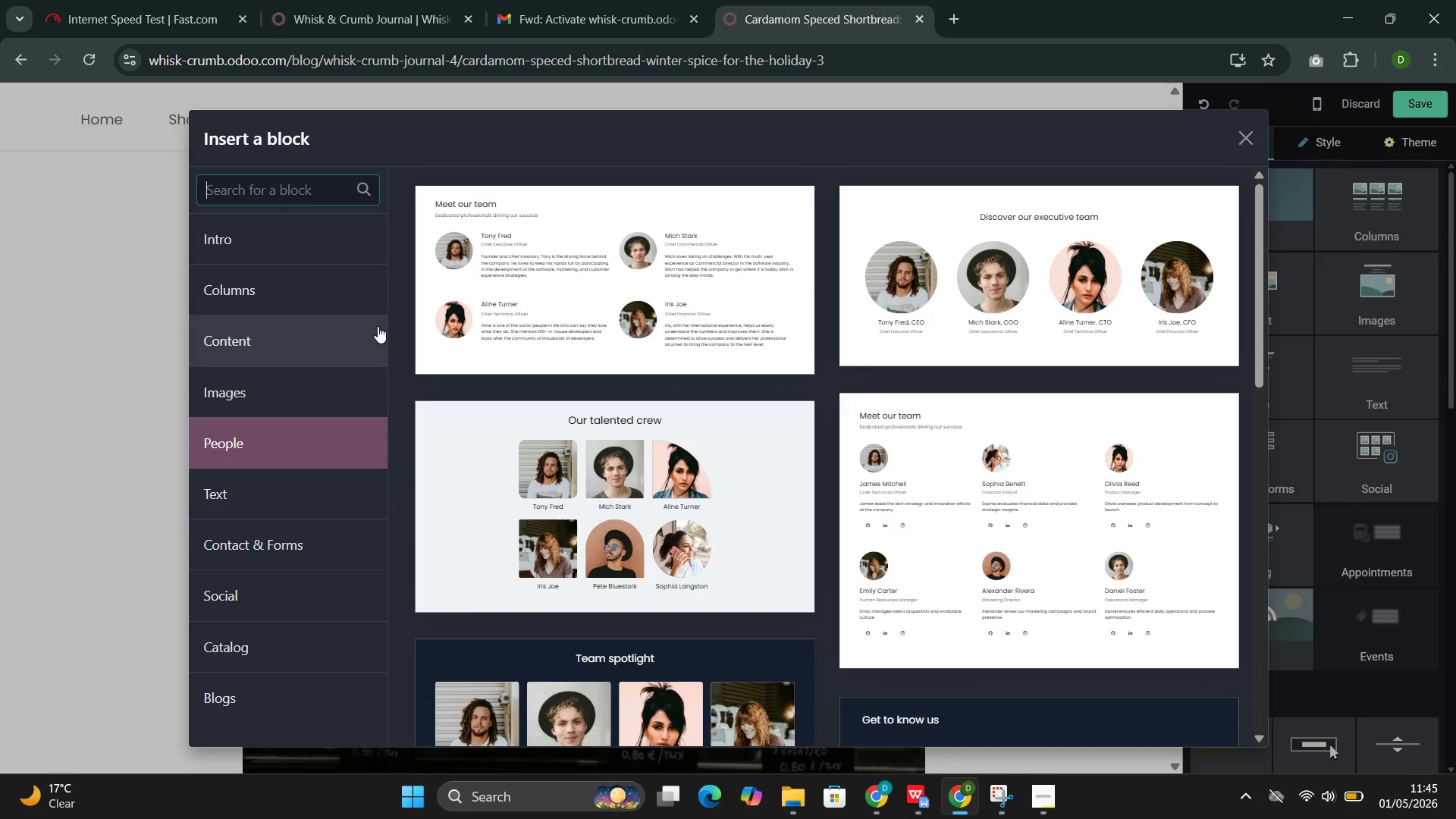 
left_click([302, 341])
 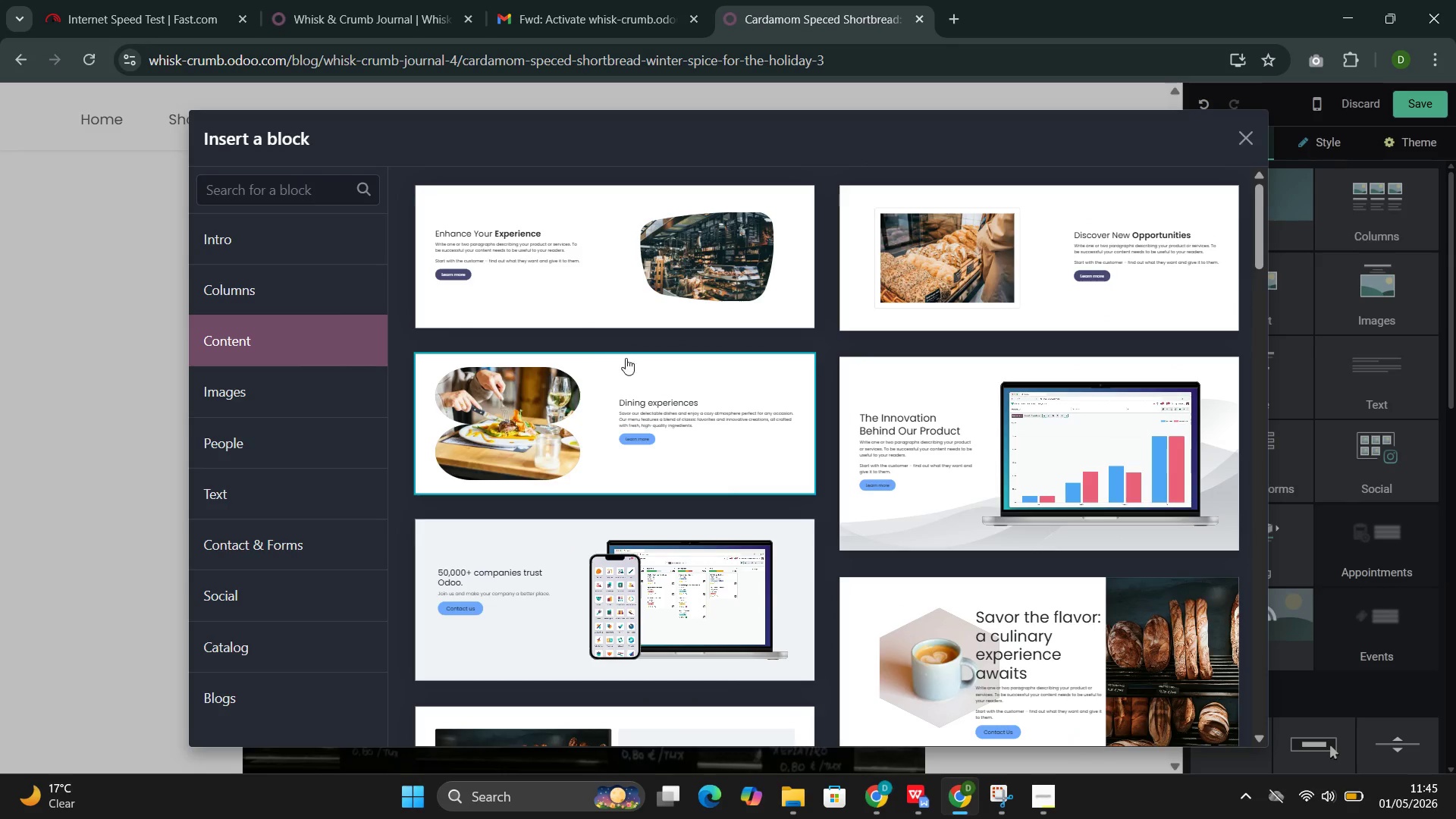 
left_click([561, 286])
 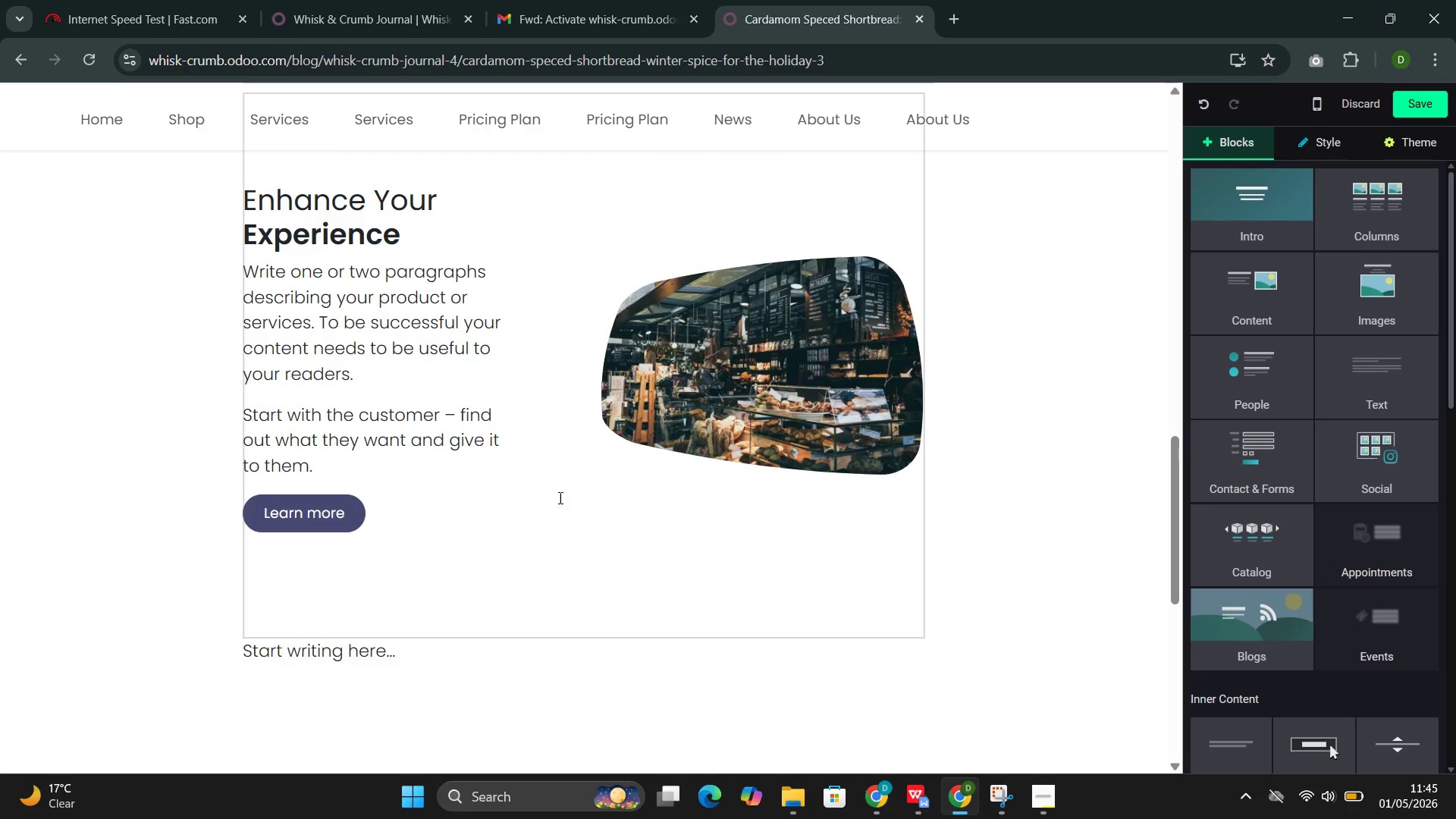 
left_click_drag(start_coordinate=[359, 519], to_coordinate=[323, 429])
 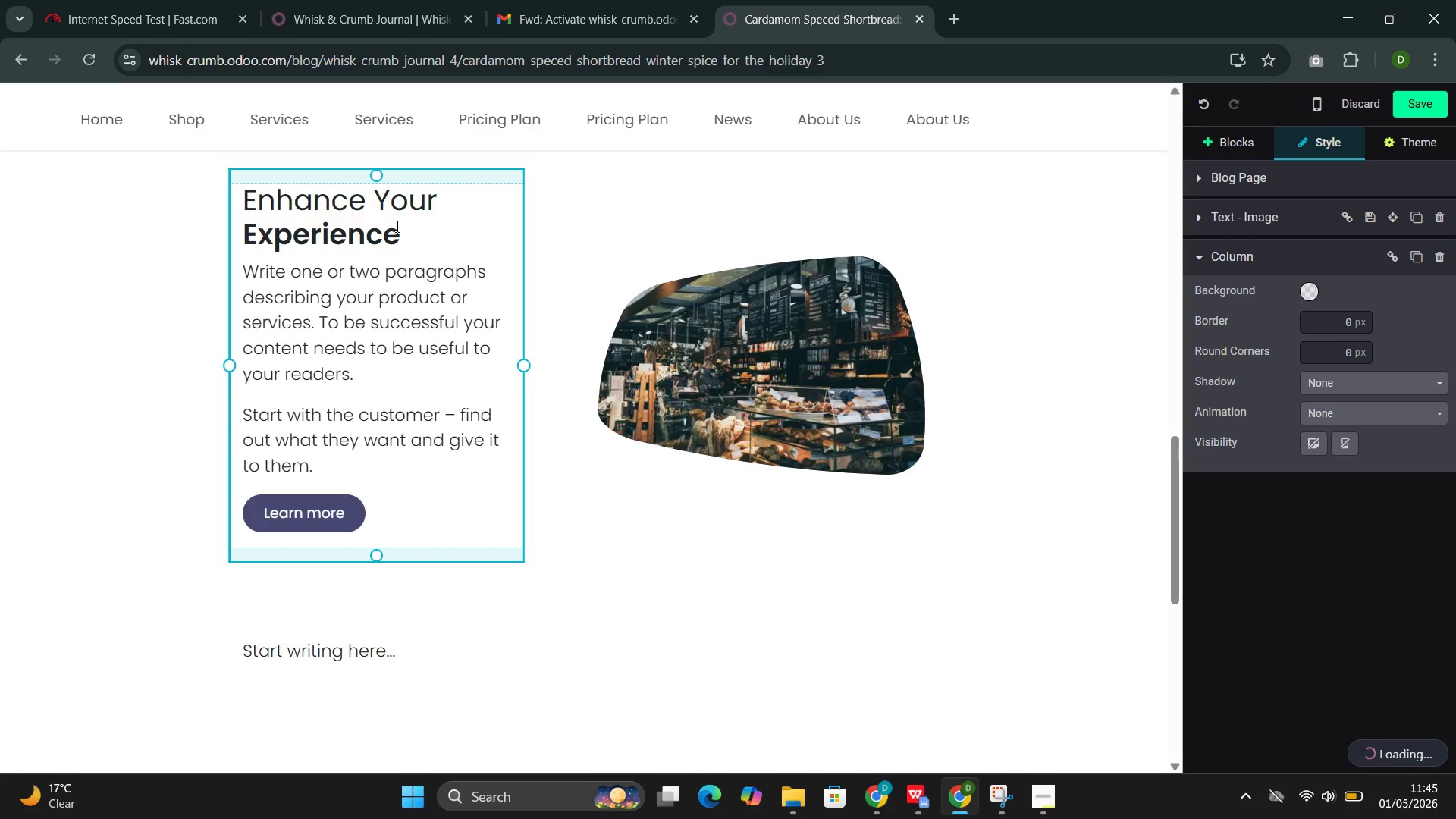 
left_click([396, 226])
 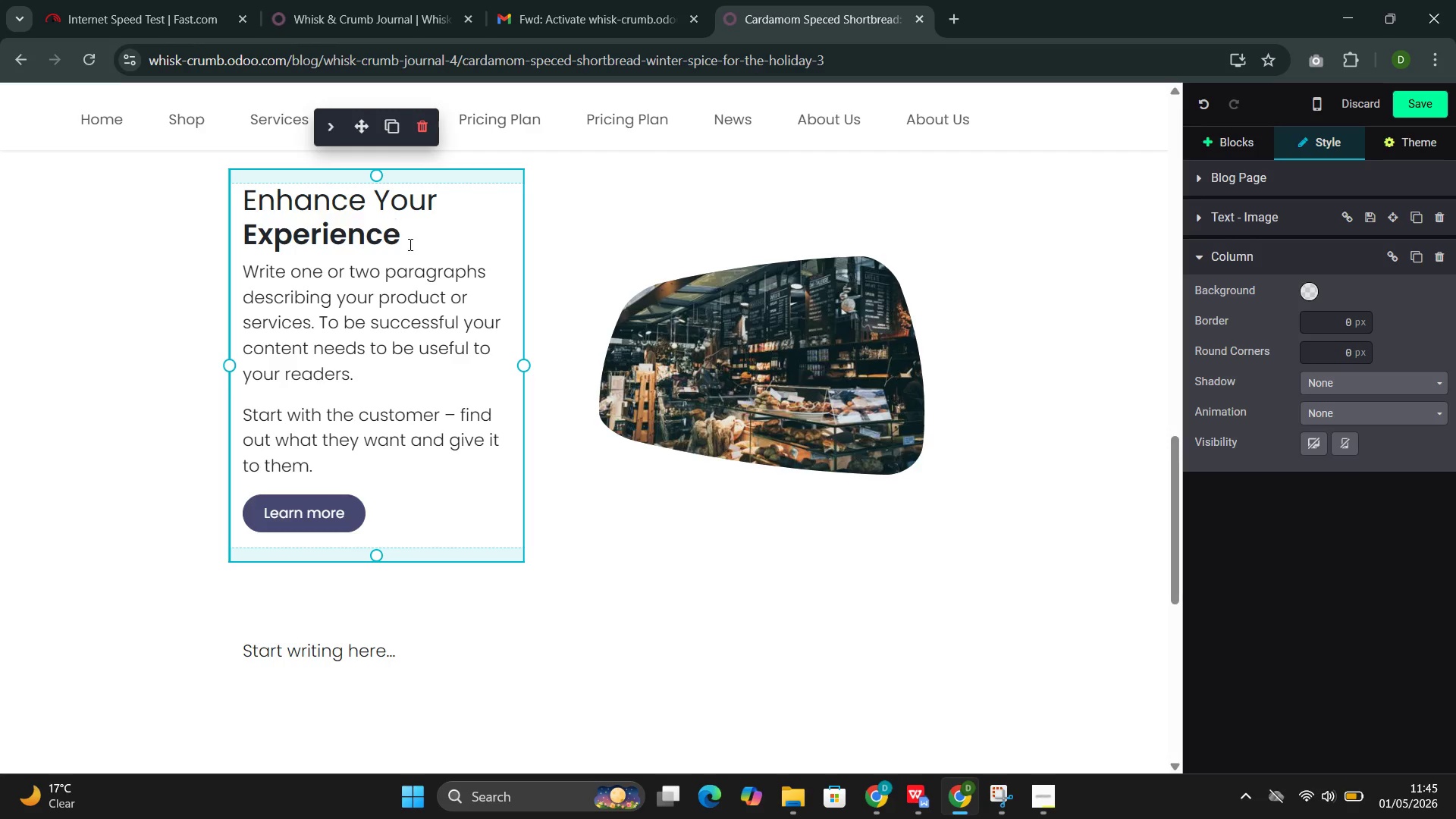 
left_click_drag(start_coordinate=[408, 244], to_coordinate=[234, 193])
 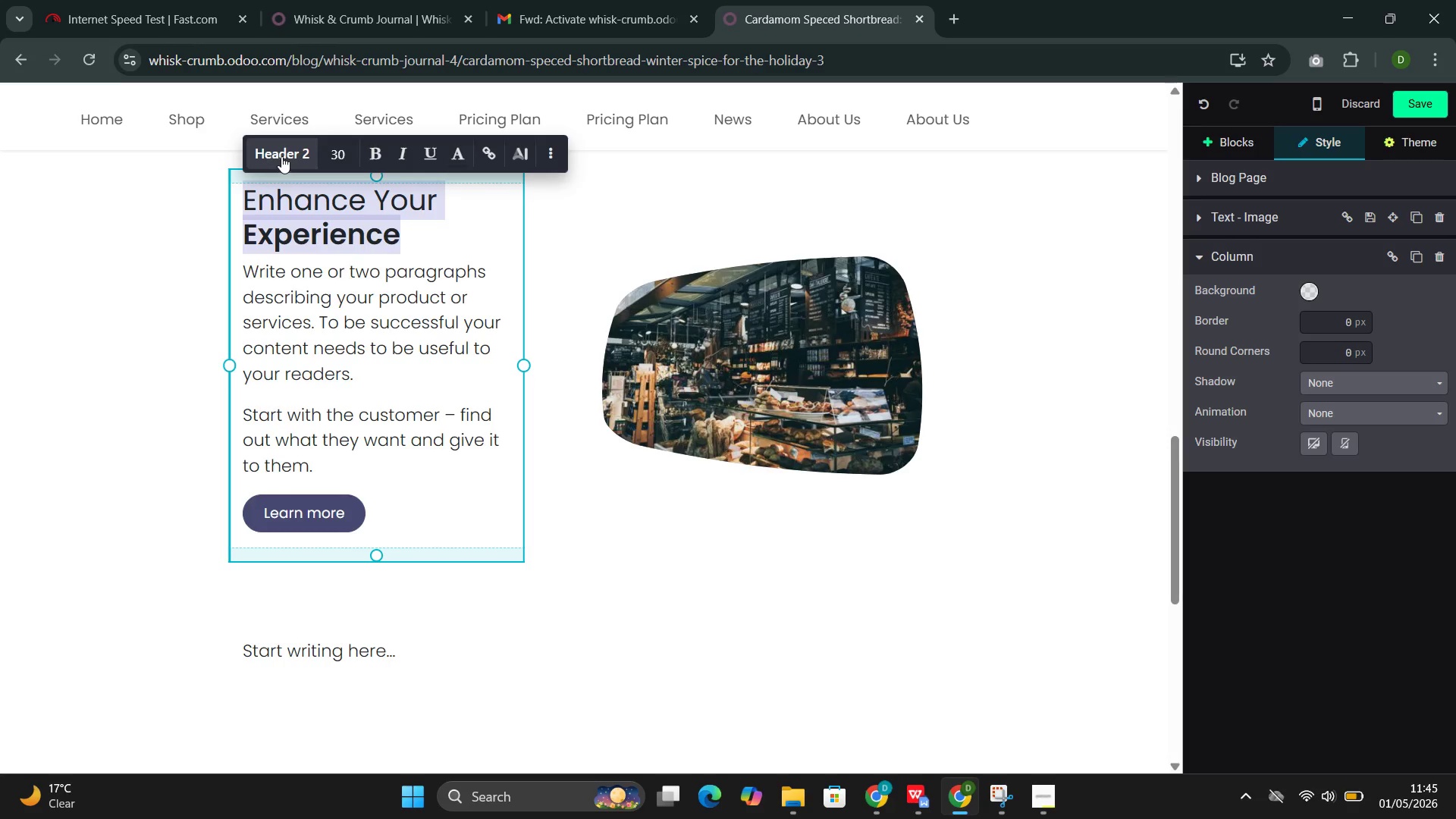 
left_click([282, 159])
 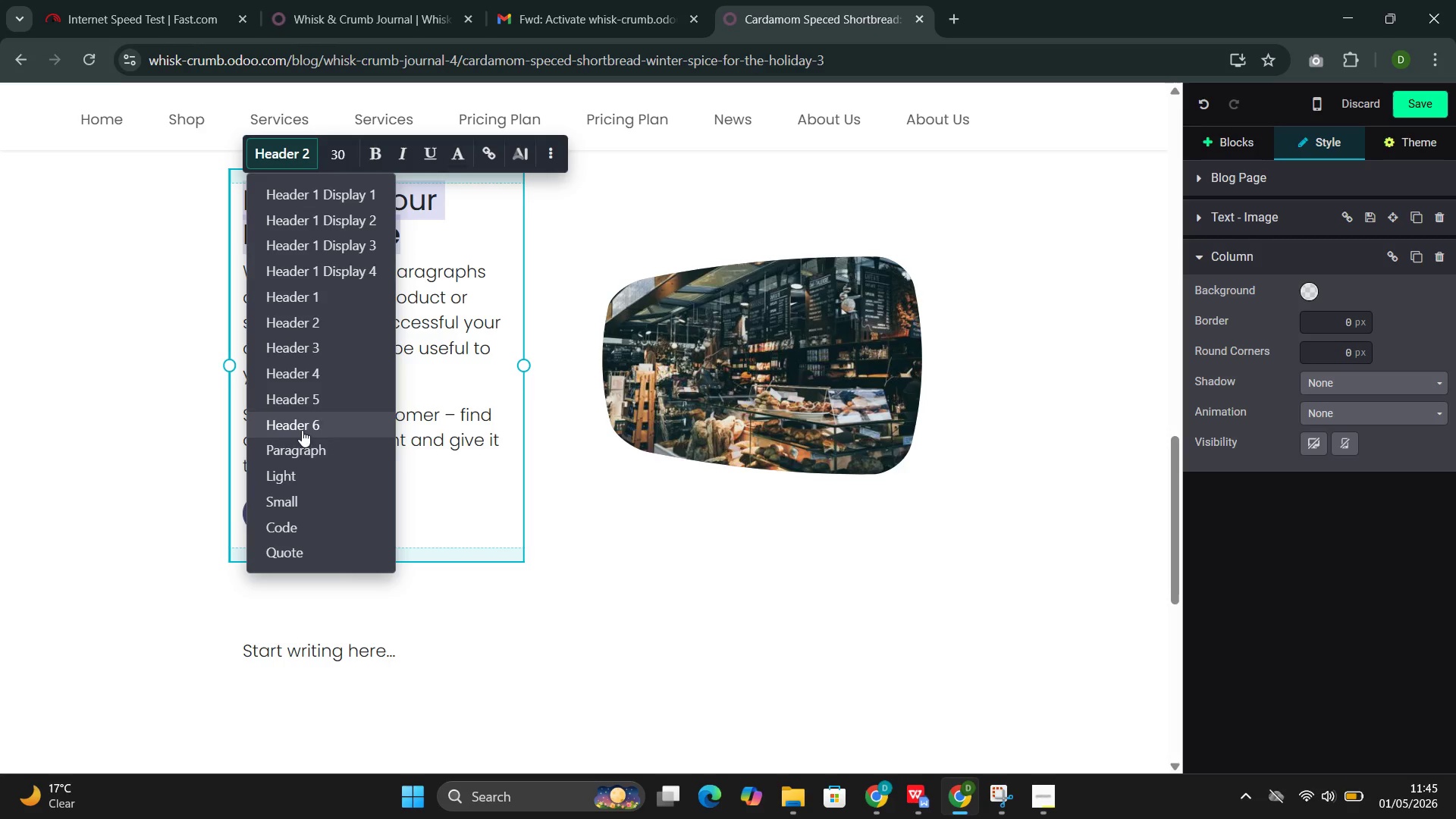 
left_click([301, 450])
 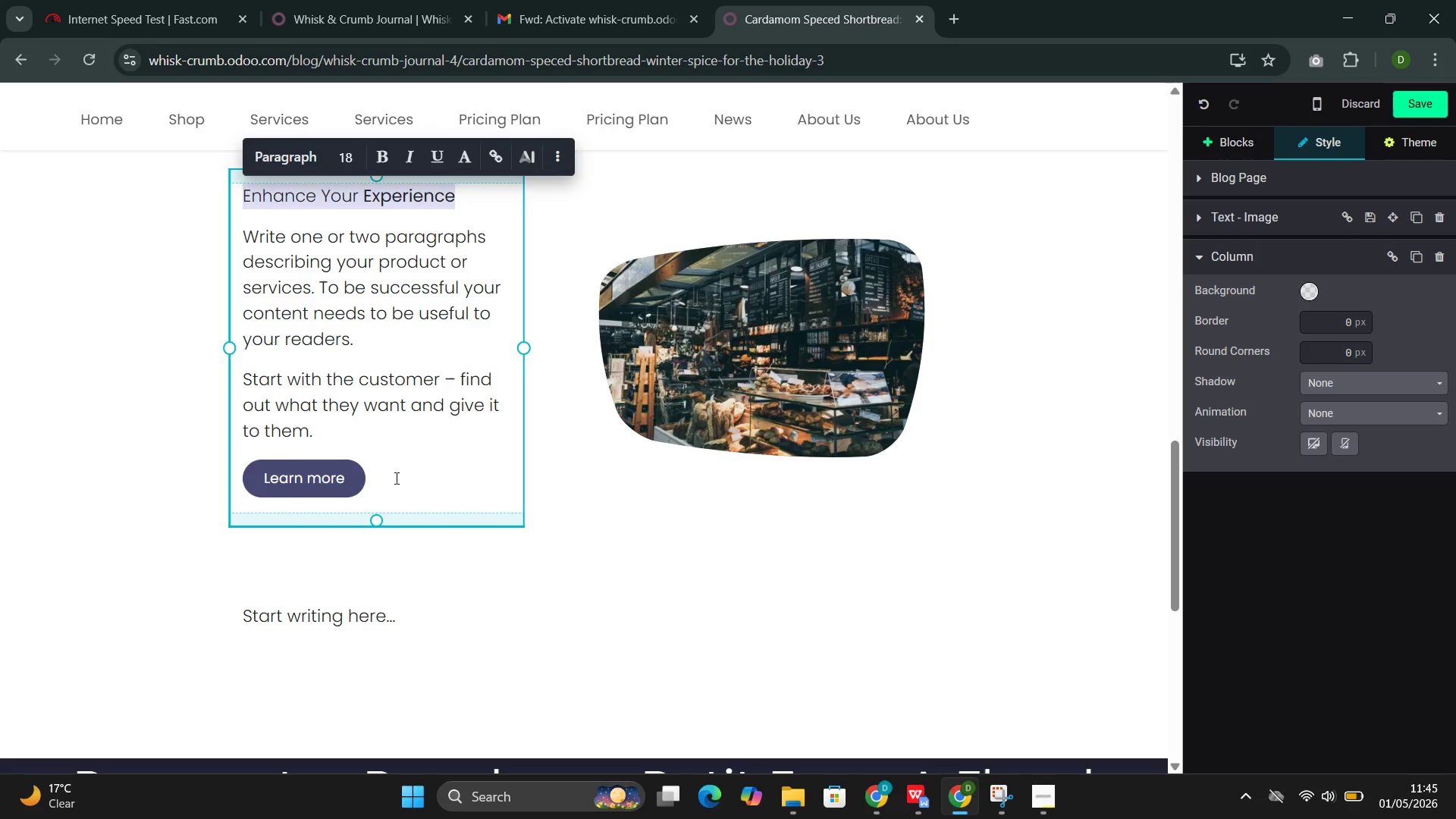 
left_click_drag(start_coordinate=[395, 478], to_coordinate=[255, 199])
 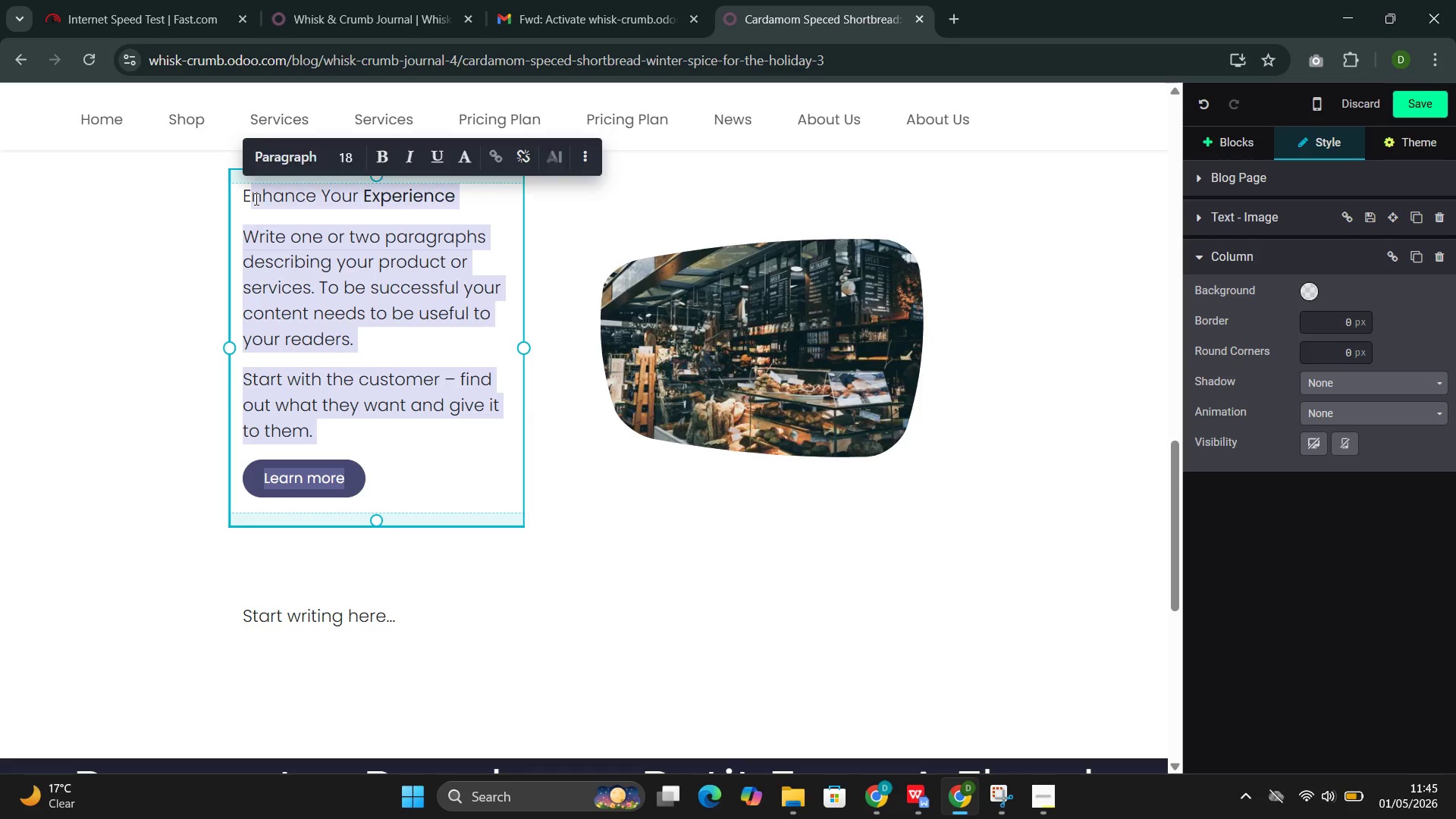 
key(Backspace)
key(Backspace)
type(At Whisk & Crumb, O)
key(Backspace)
type(our Cardamom Speced Shortbreadn)
key(Backspace)
type( eleba)
key(Backspace)
type(vate)
 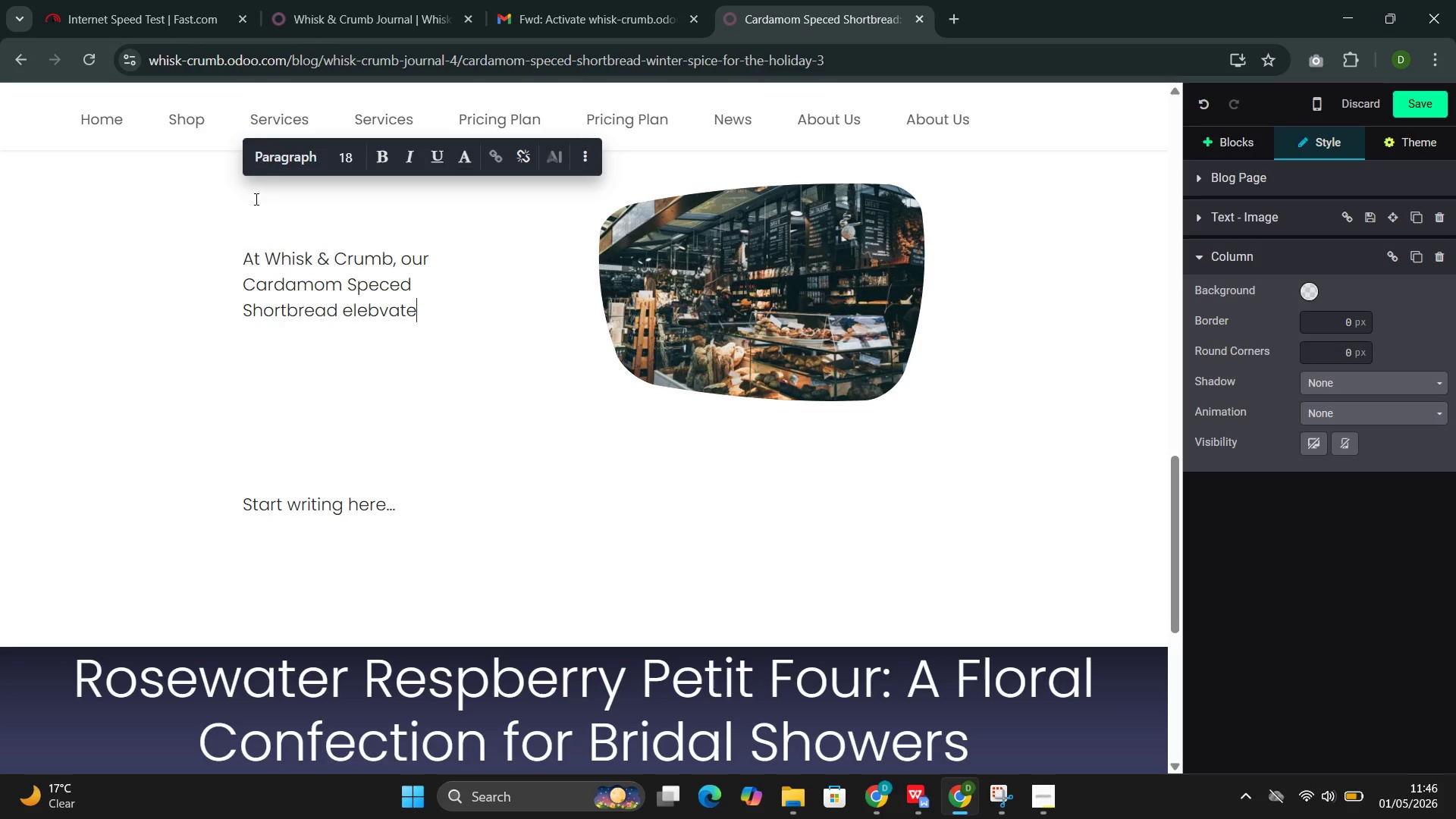 
type(s the classic form with a single,)
 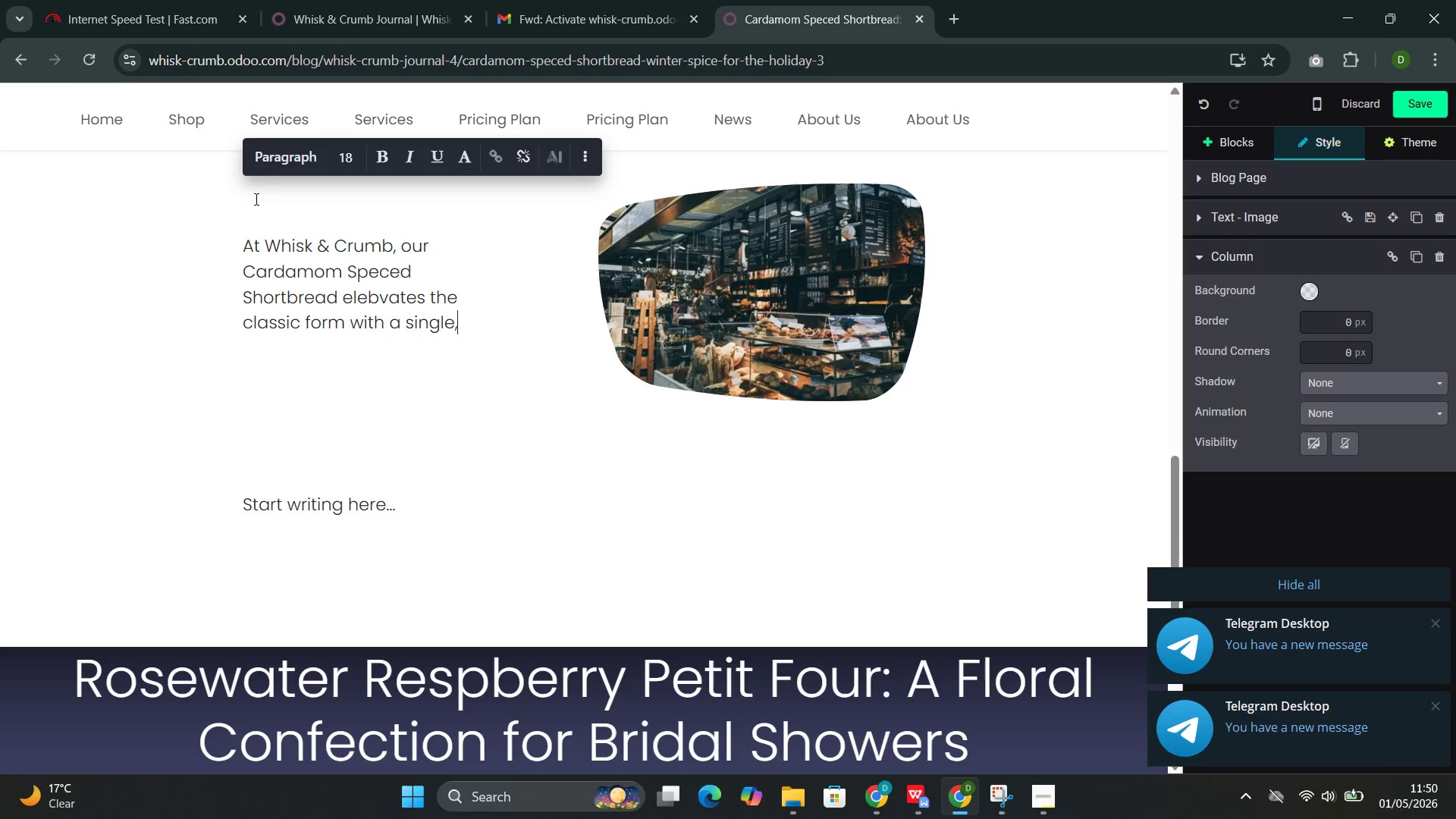 
wait(194.28)
 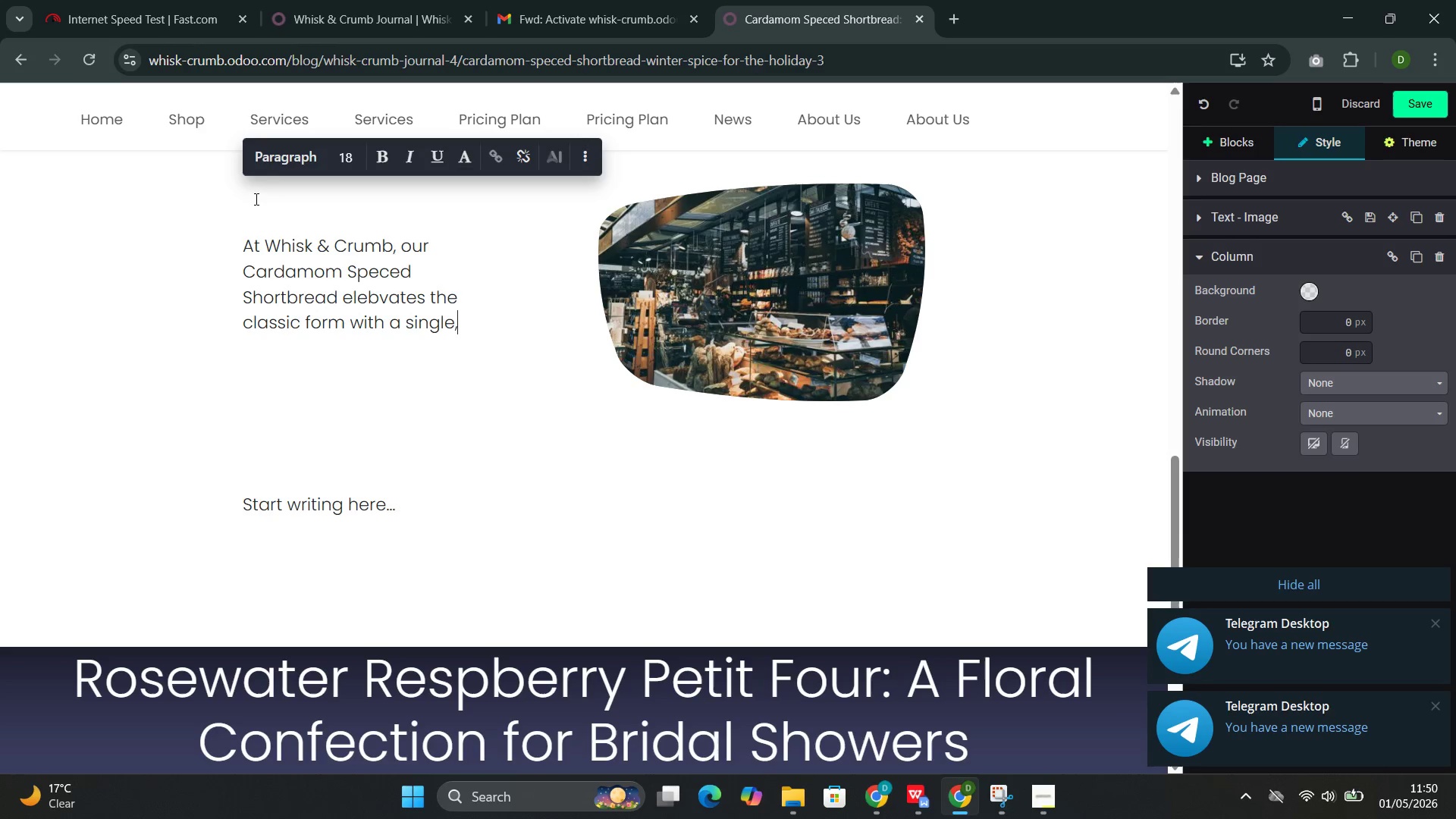 
key(Space)
 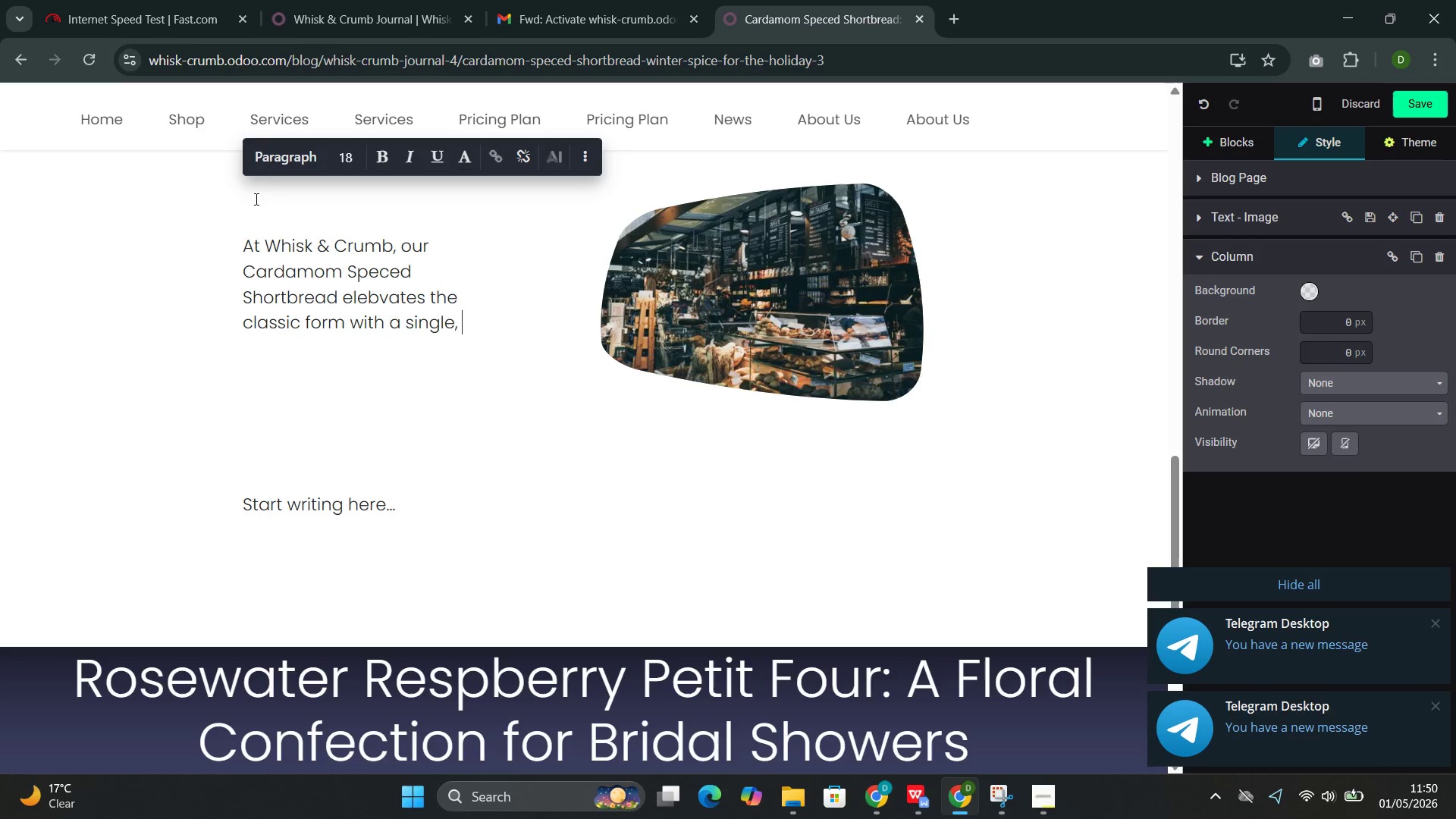 
key(T)
 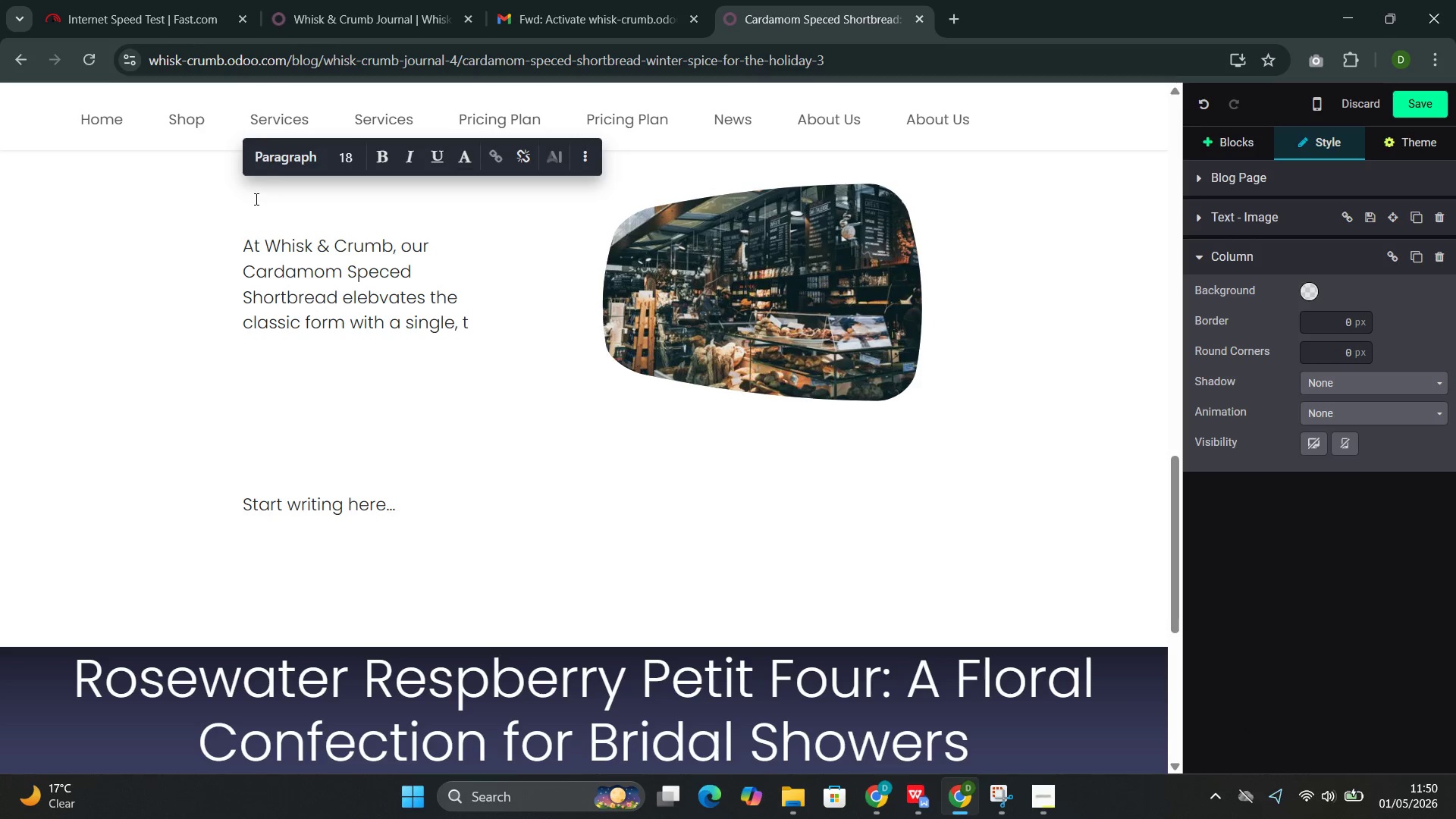 
wait(18.62)
 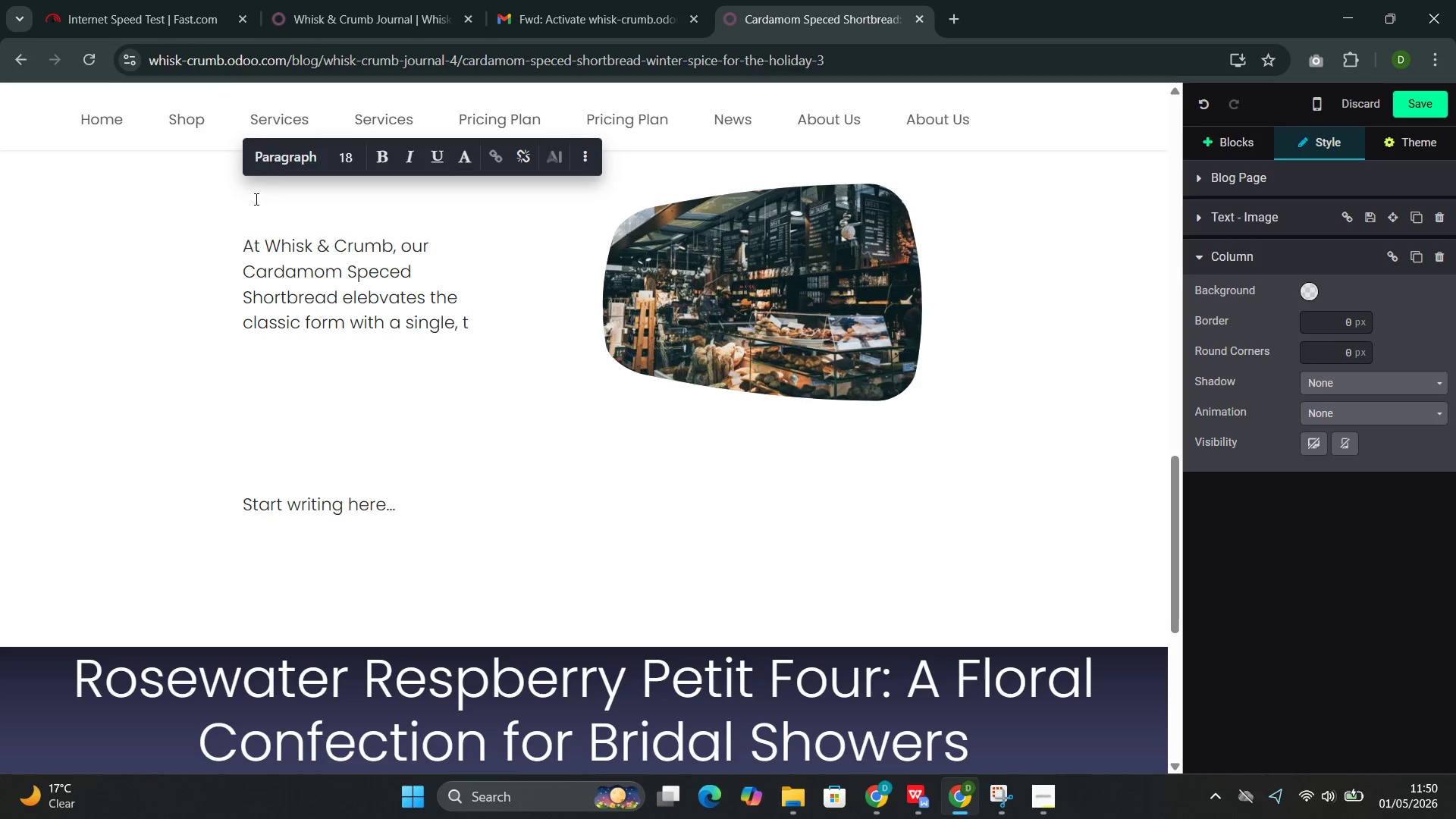 
type(t)
key(Backspace)
type(rams)
 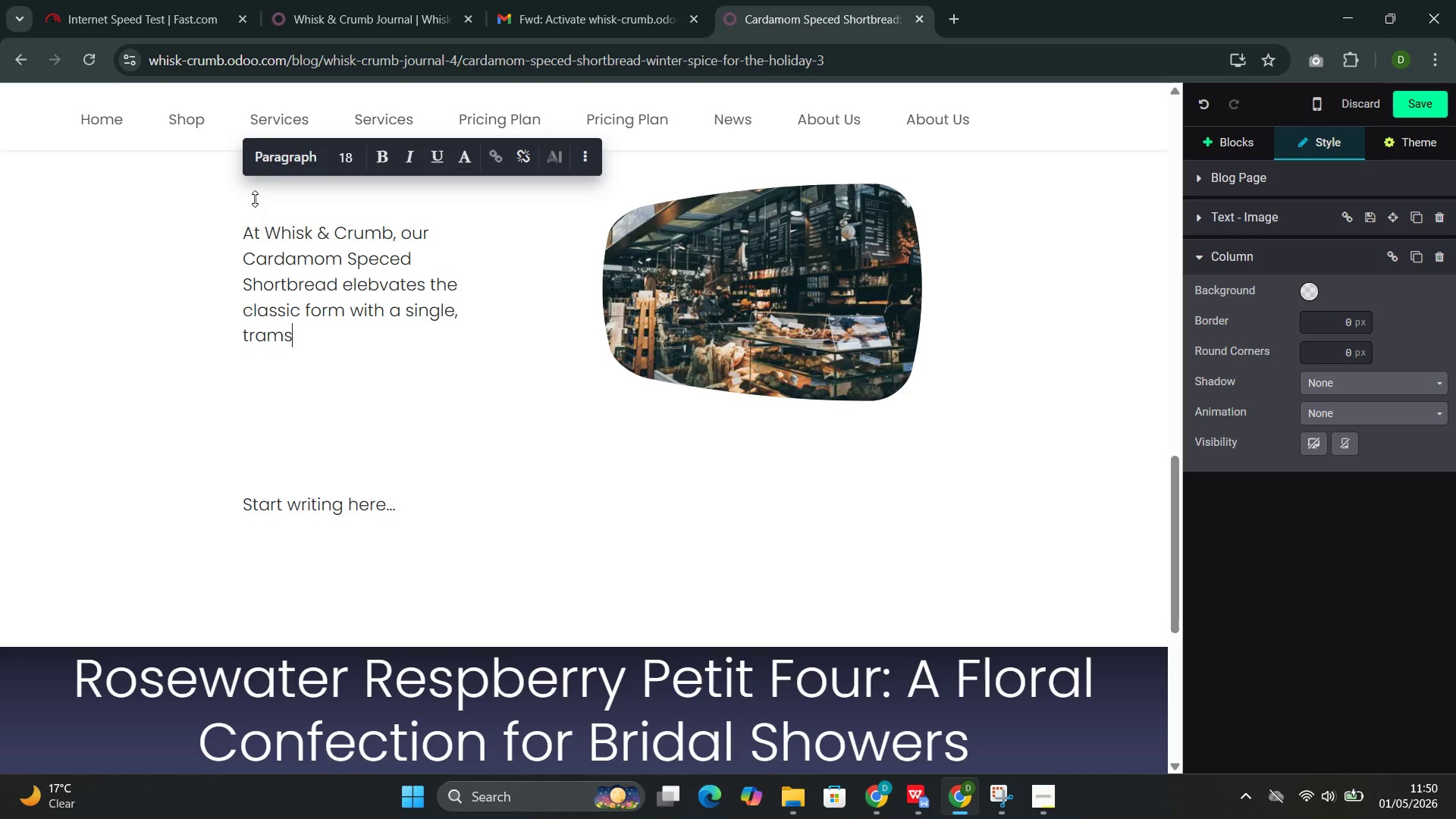 
wait(10.41)
 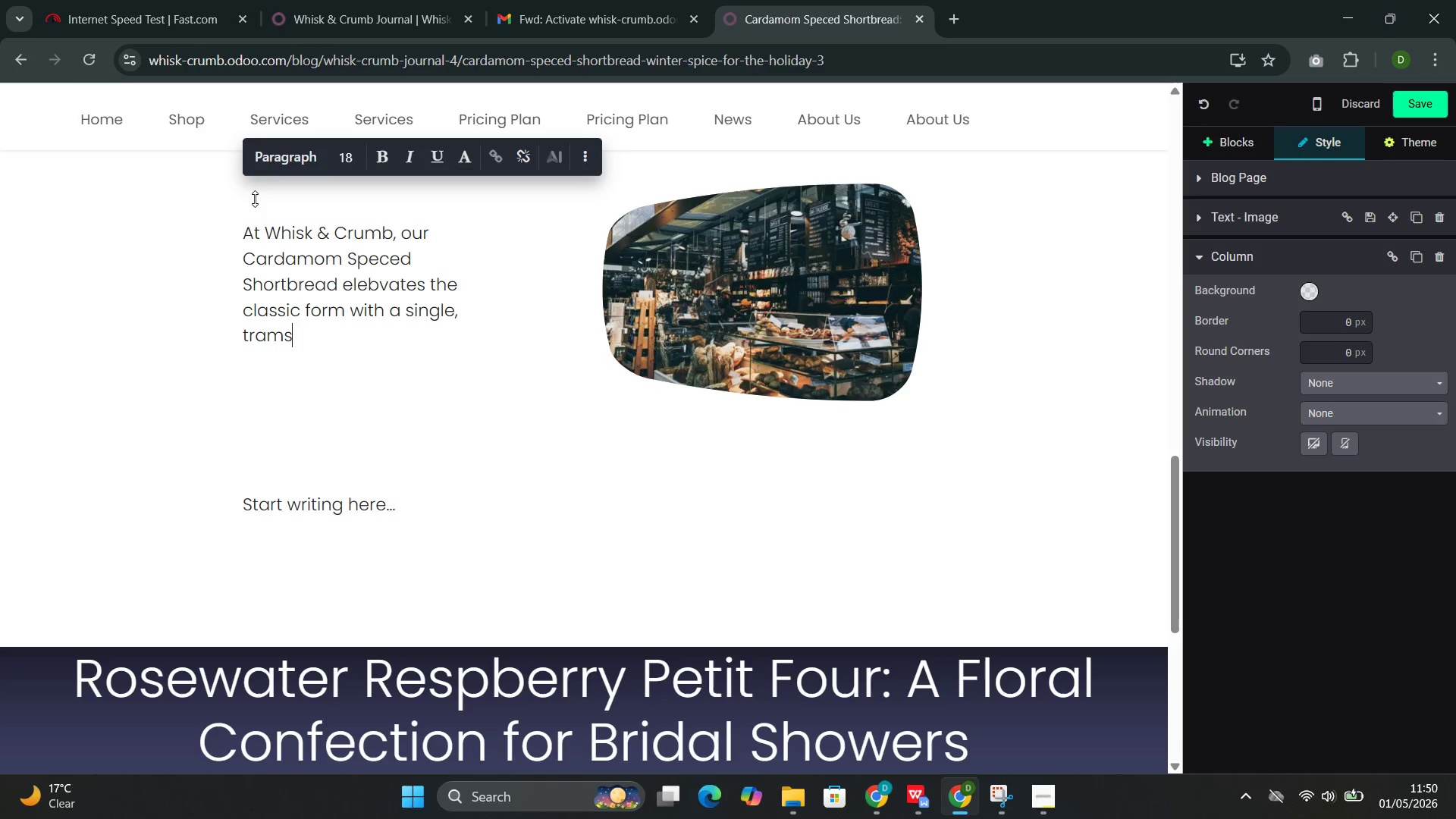 
key(Backspace)
key(Backspace)
type(nsformative ingredient: freshly ground green cardamom.)
 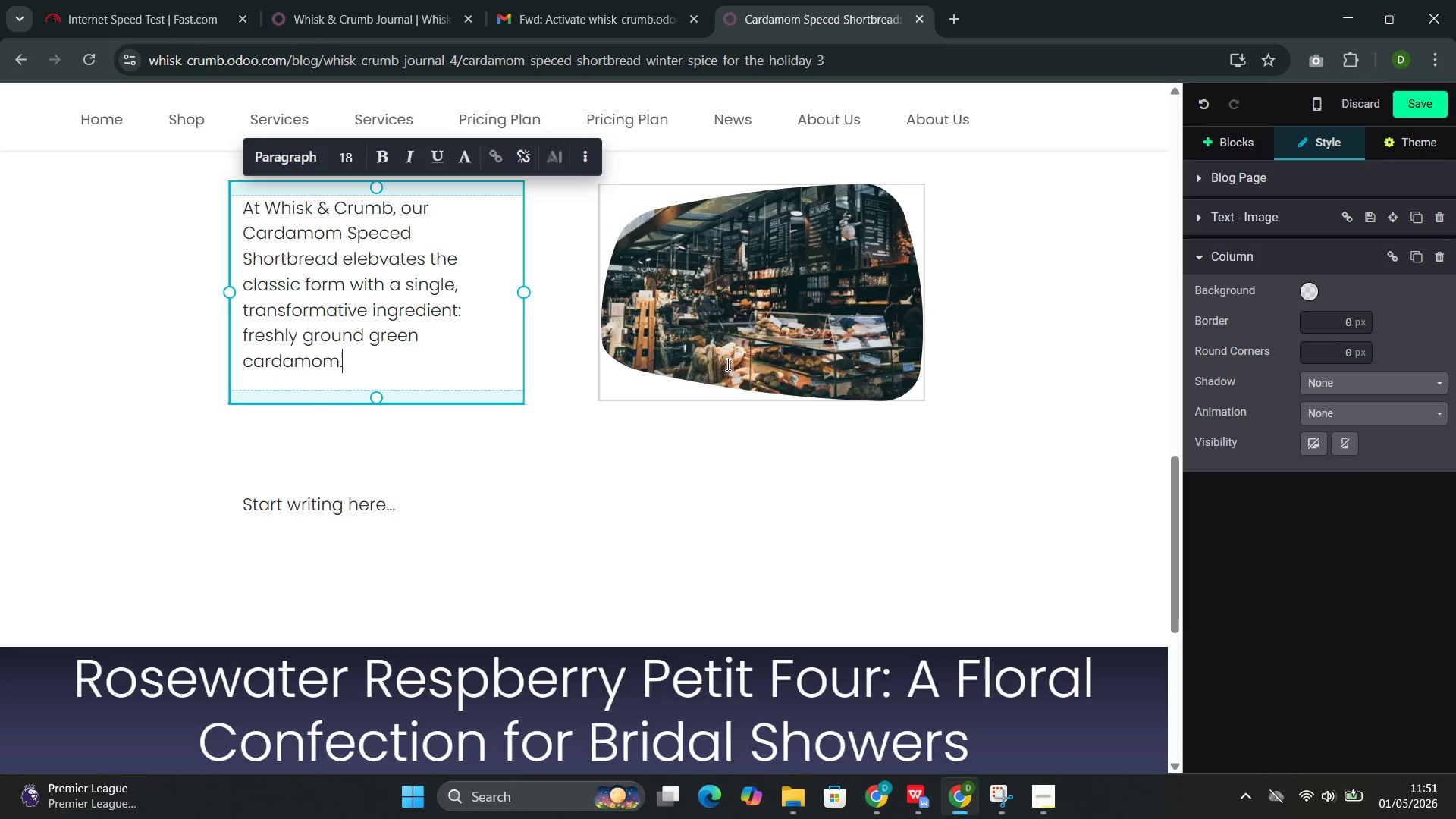 
wait(23.42)
 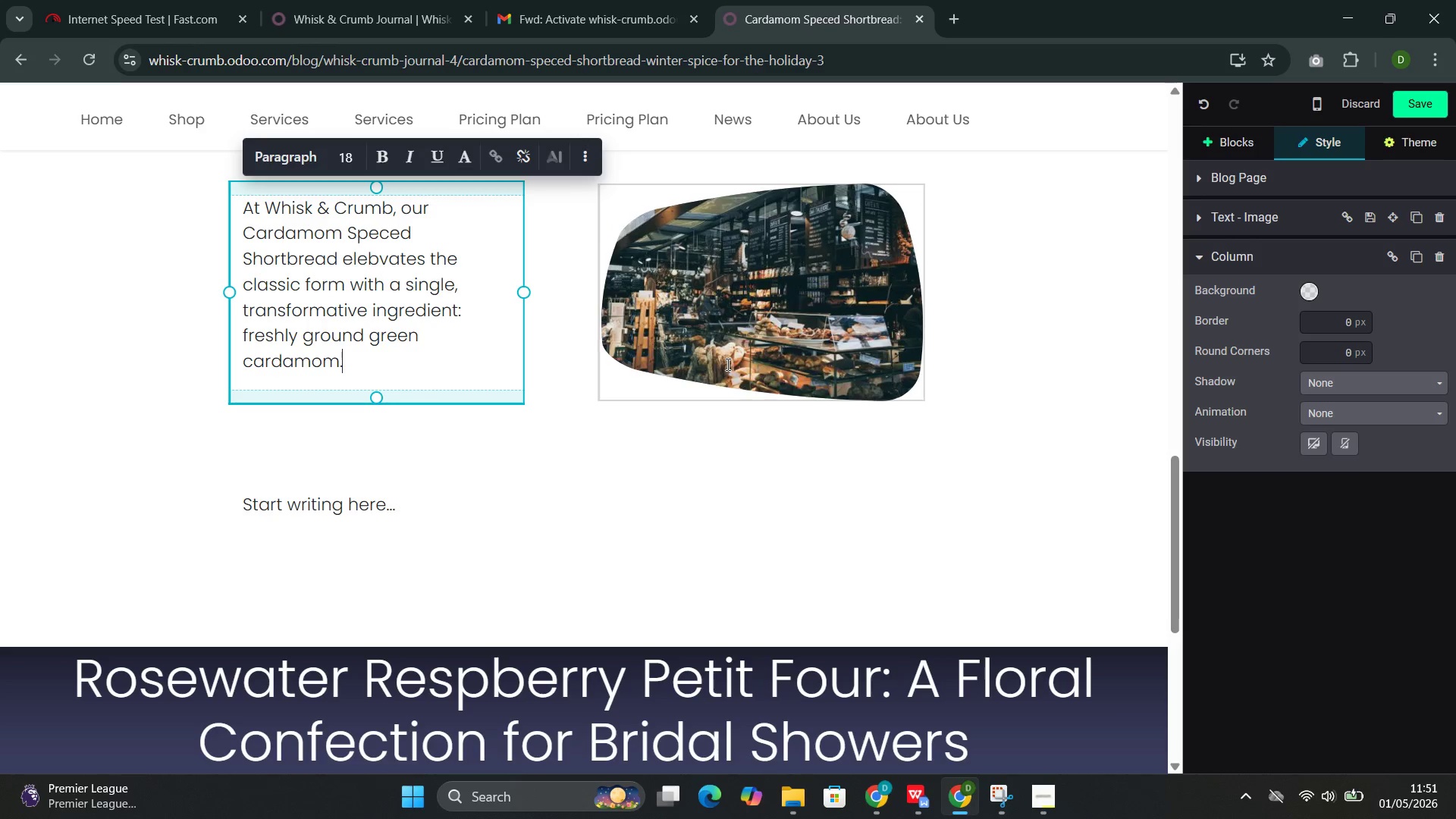 
type( Available in winr)
key(Backspace)
type(ter ,)
 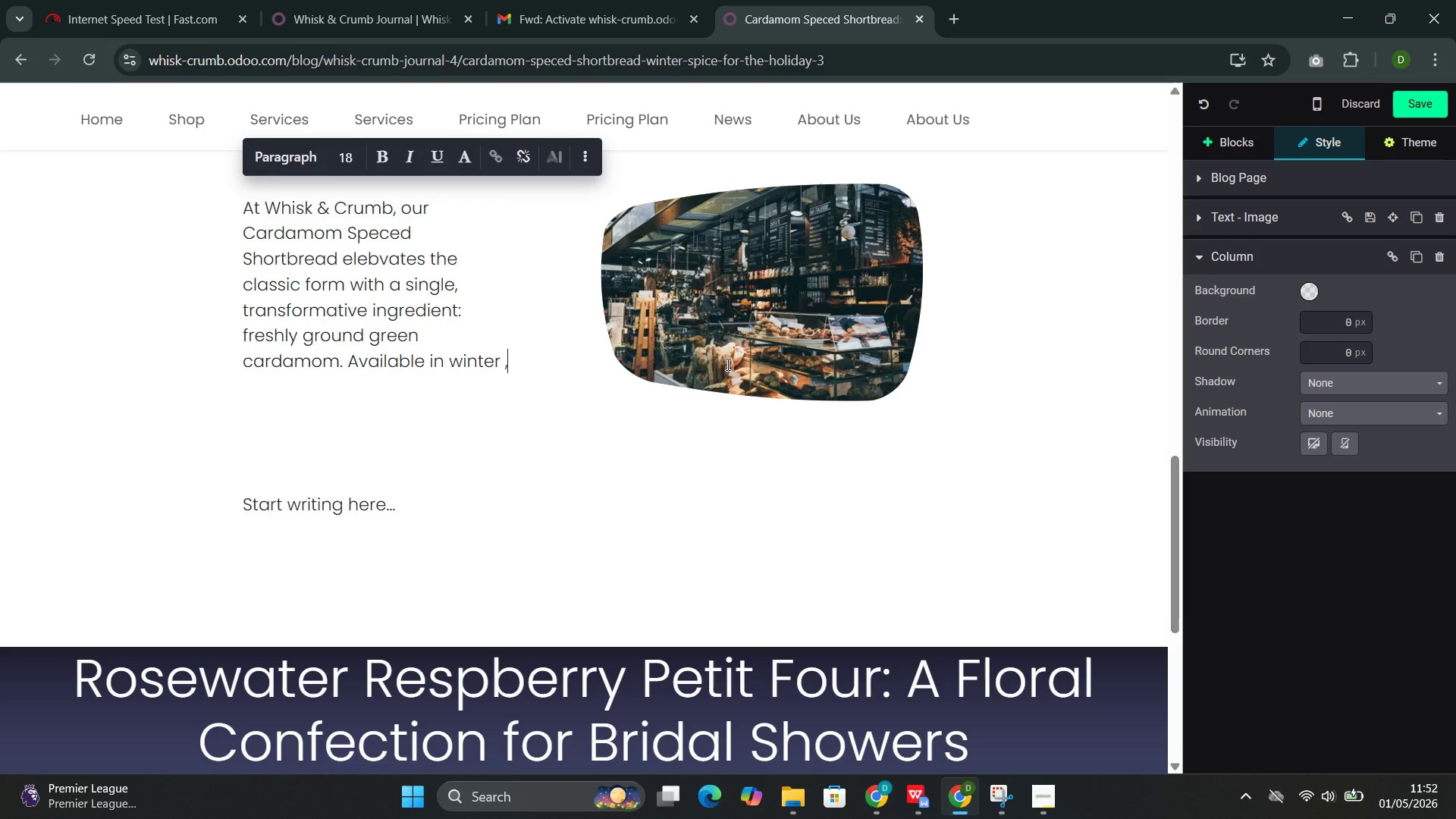 
type(when warm spices pro)
 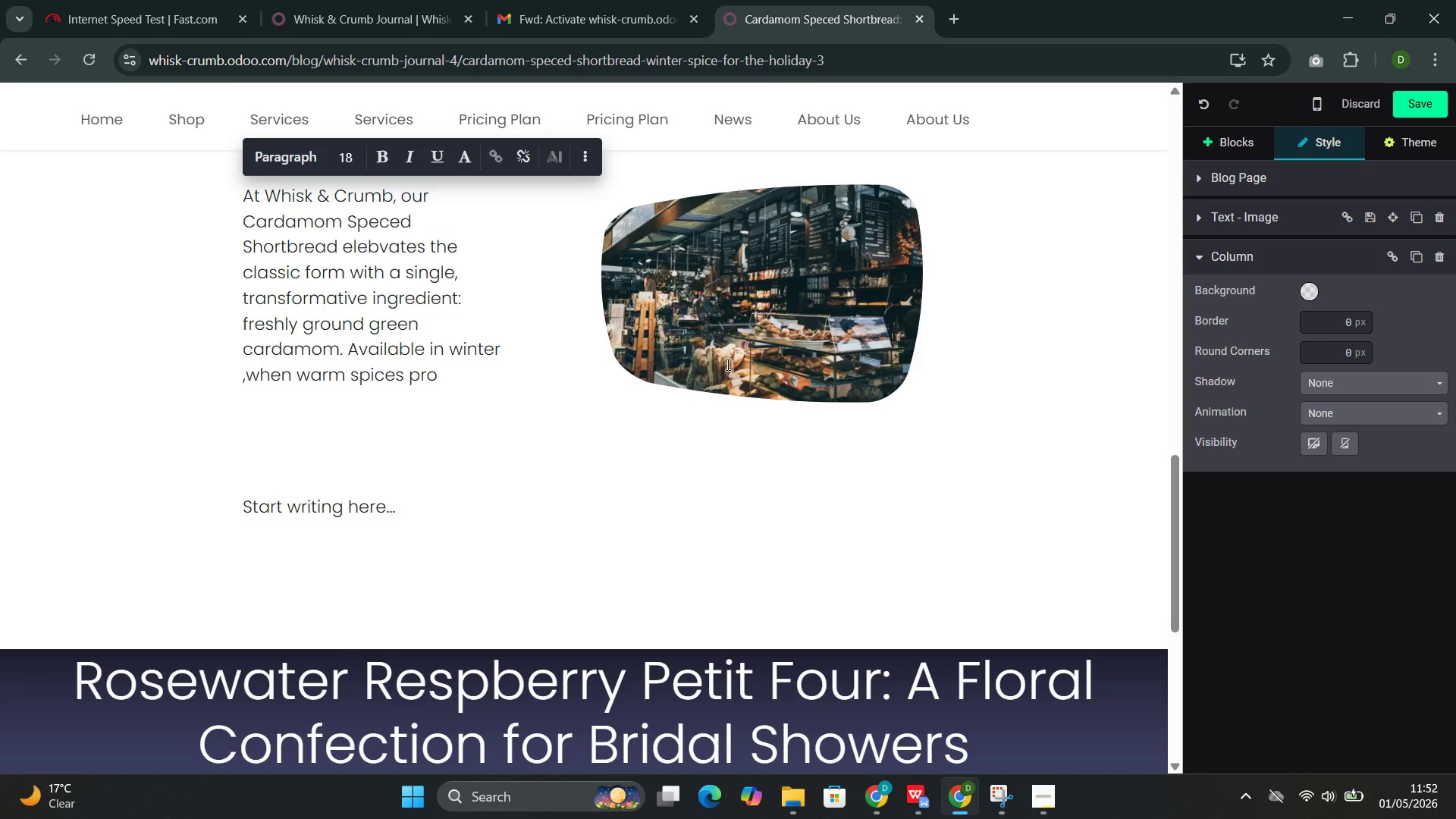 
type(vide comfort against the cold )
key(Backspace)
type(, this )
 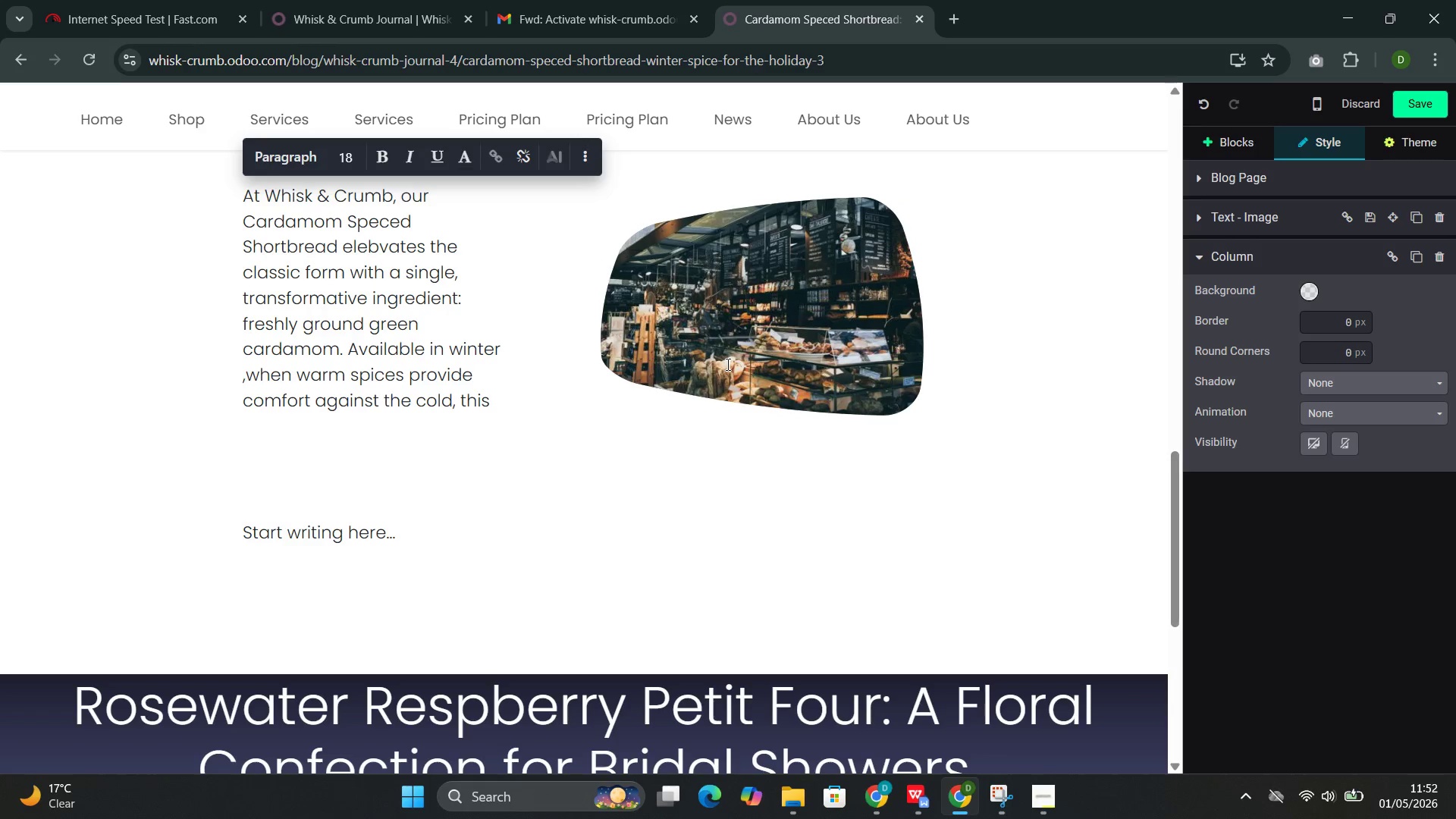 
wait(7.01)
 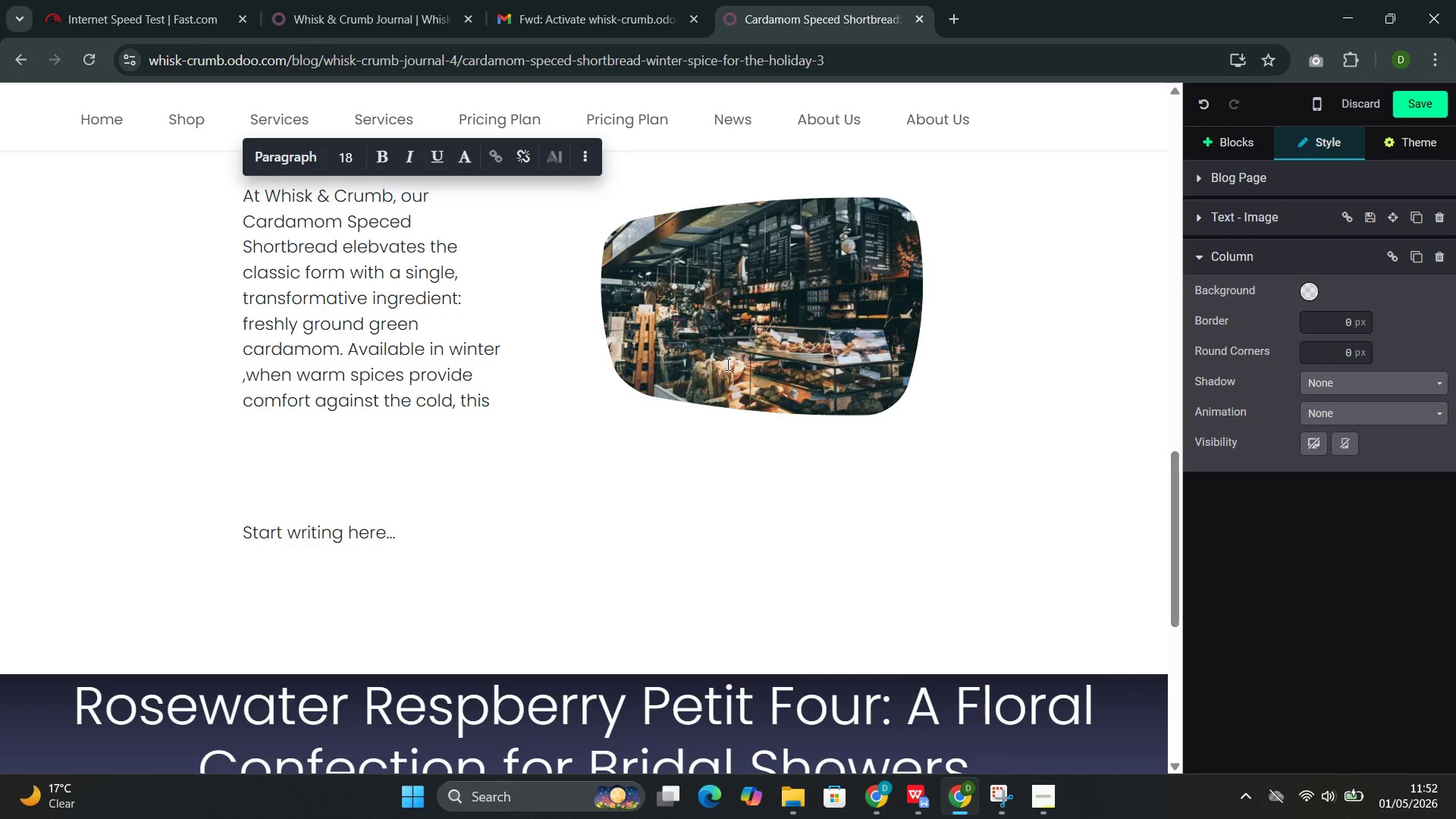 
type(shortbread has become our mosr requested holi)
 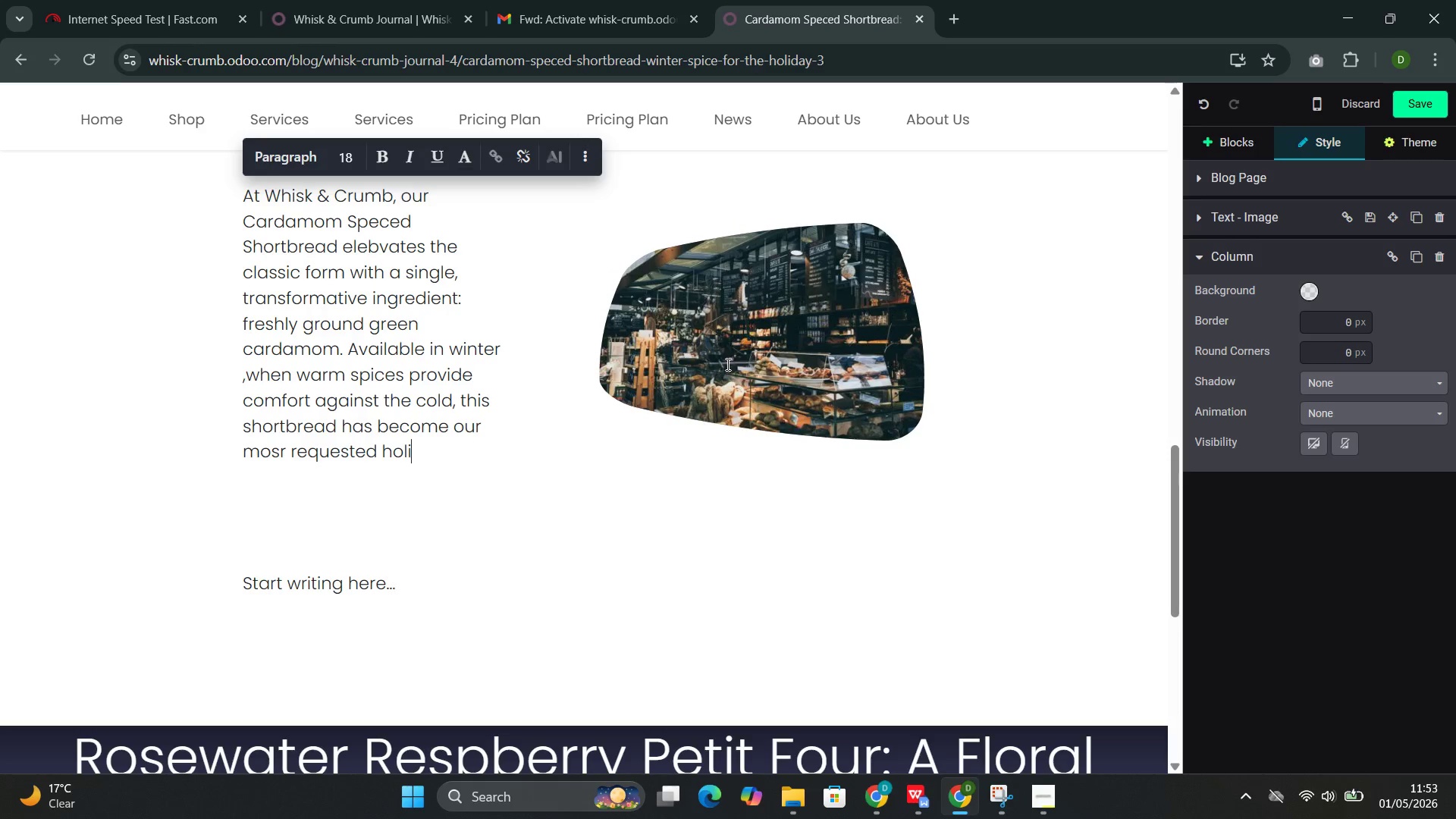 
type(day party offering.)
 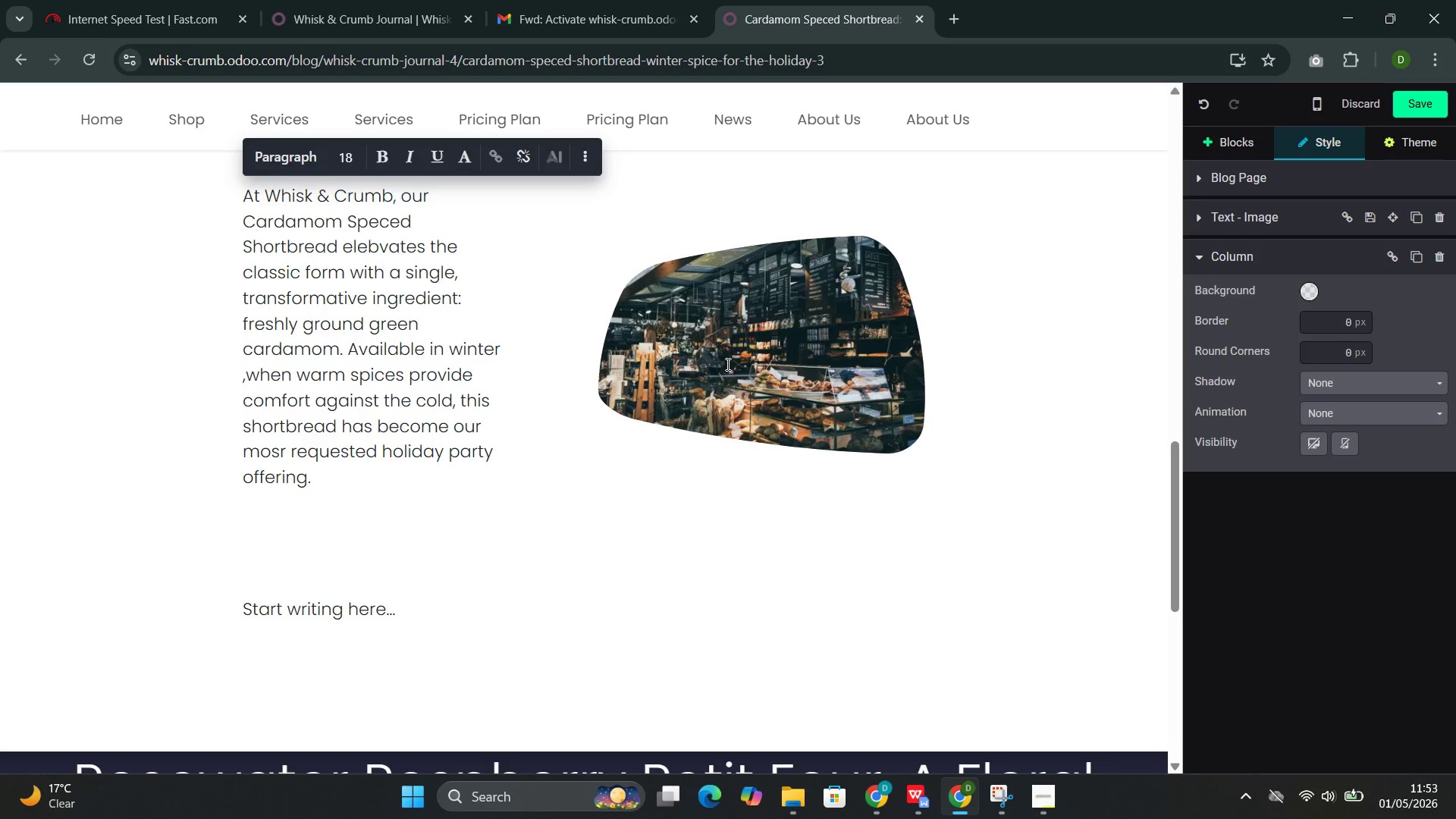 
wait(6.91)
 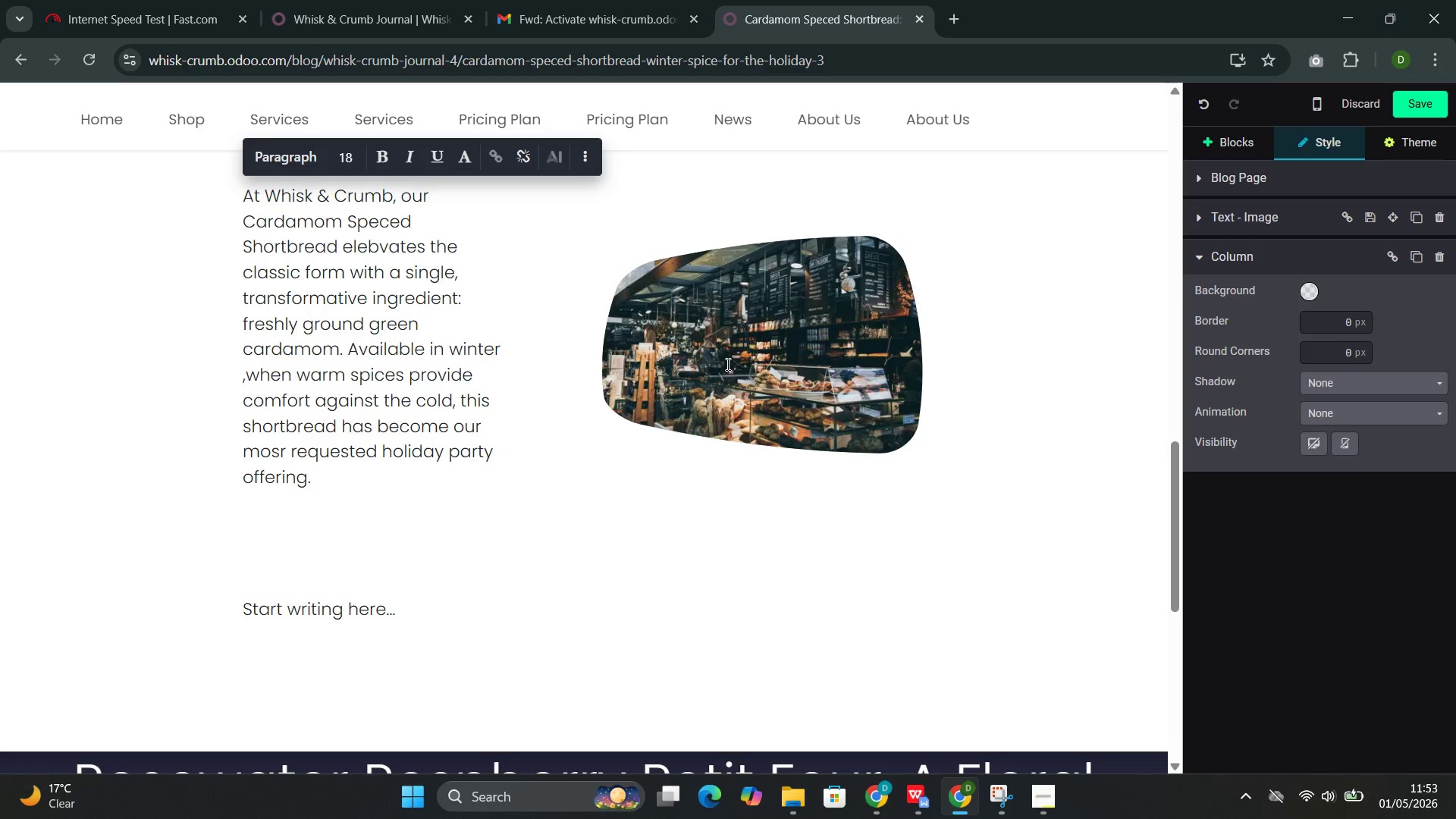 
left_click_drag(start_coordinate=[416, 606], to_coordinate=[261, 604])
 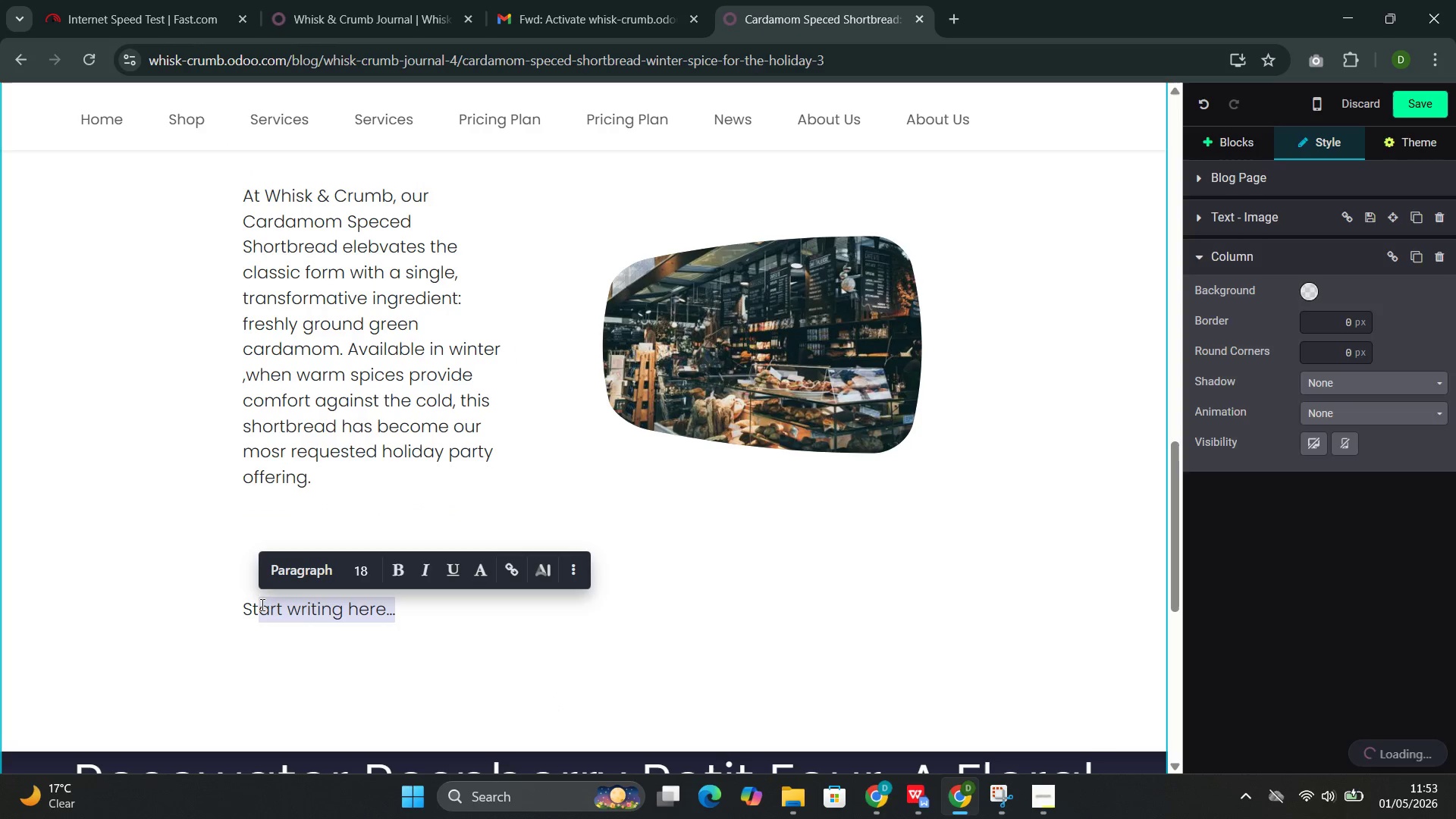 
key(Backspace)
 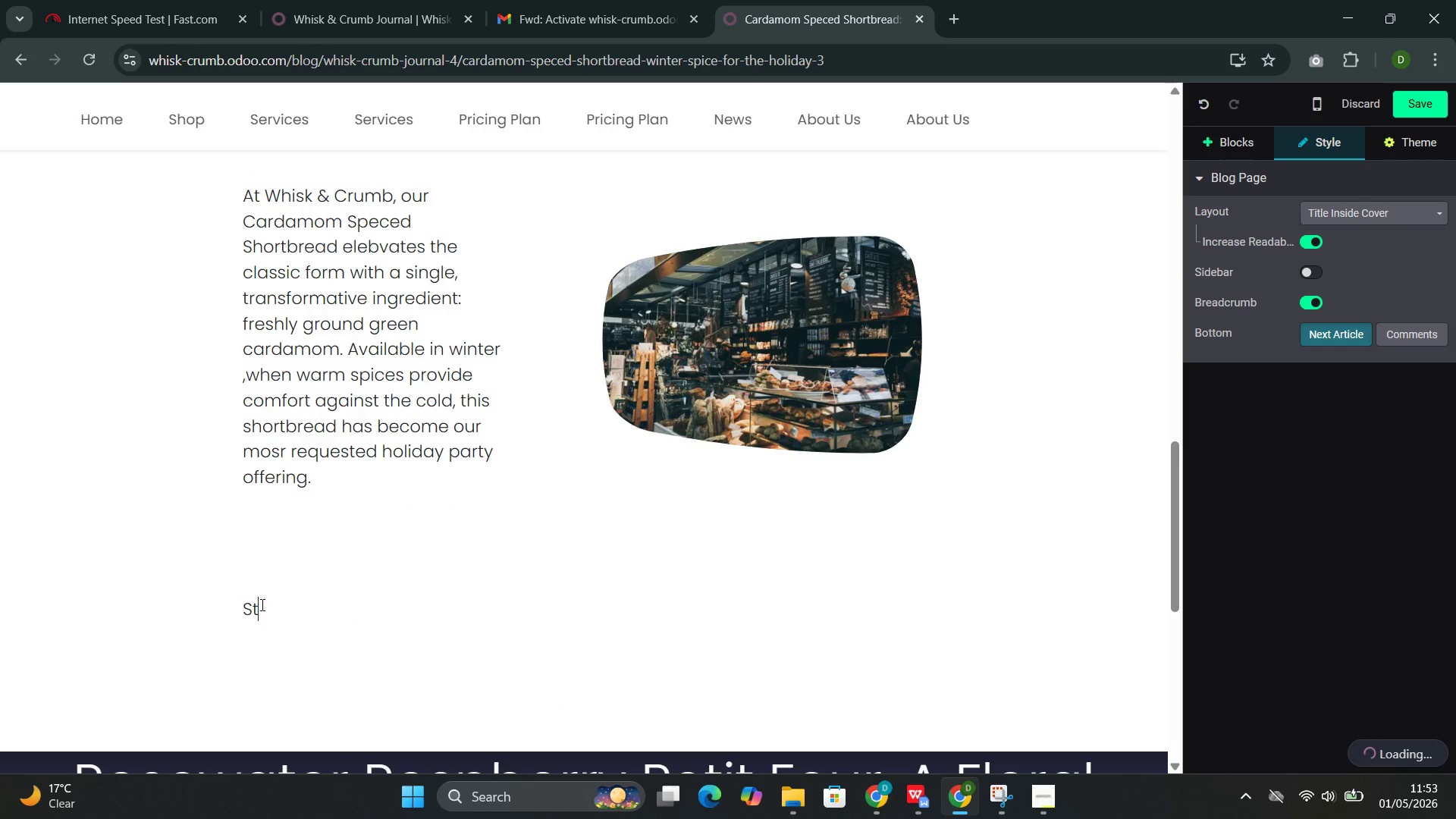 
key(Backspace)
 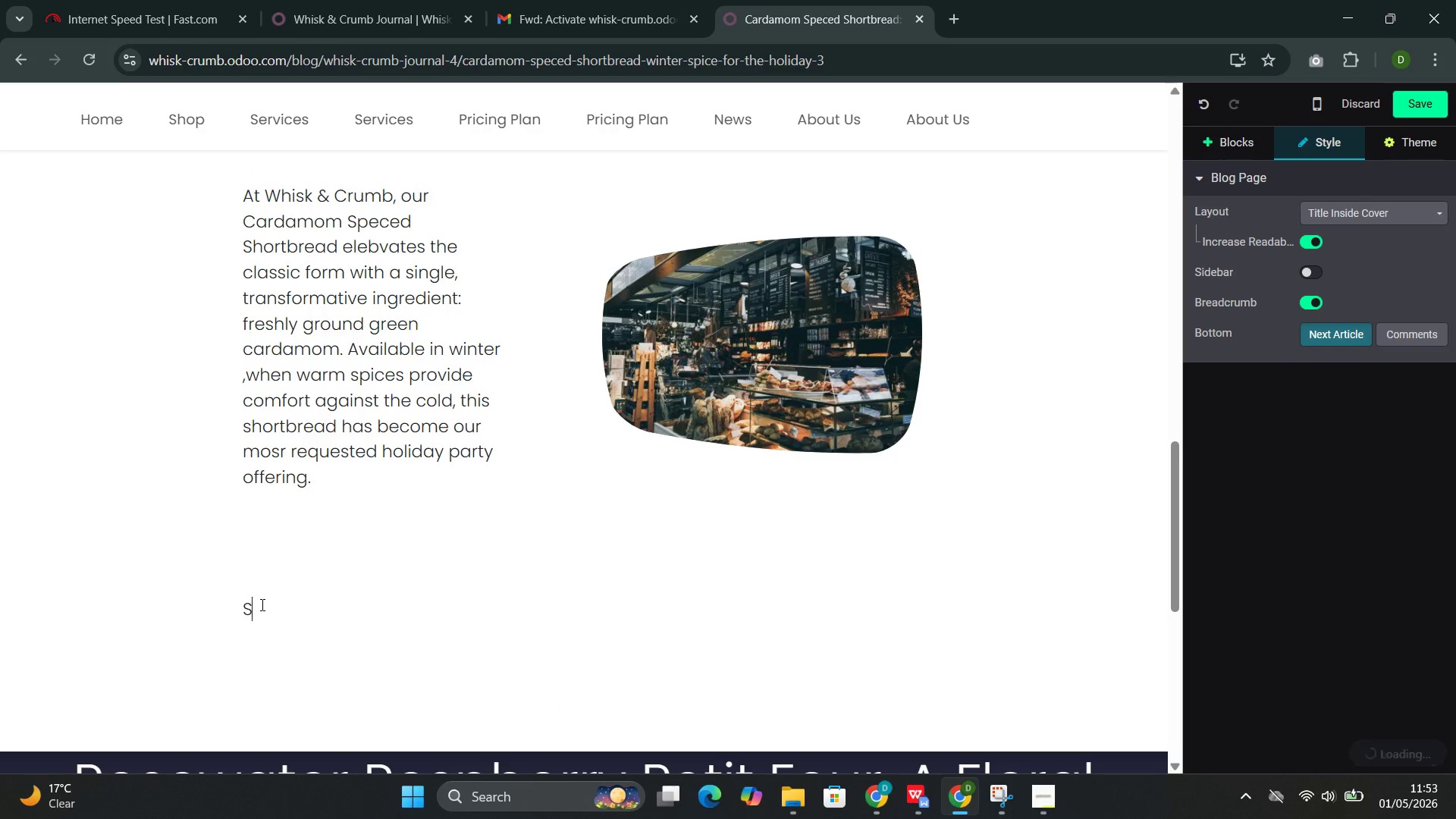 
key(Backspace)
 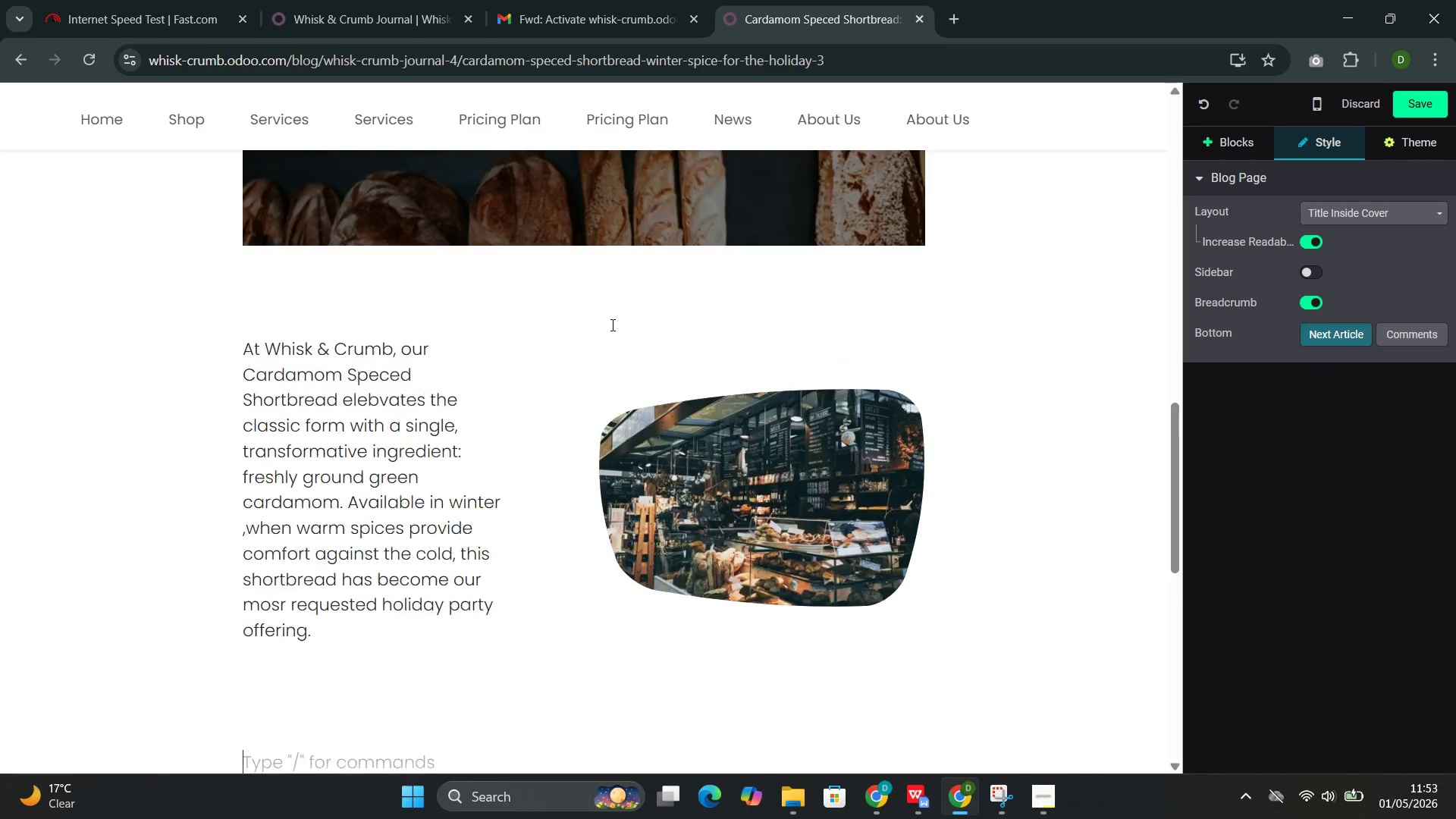 
left_click([526, 340])
 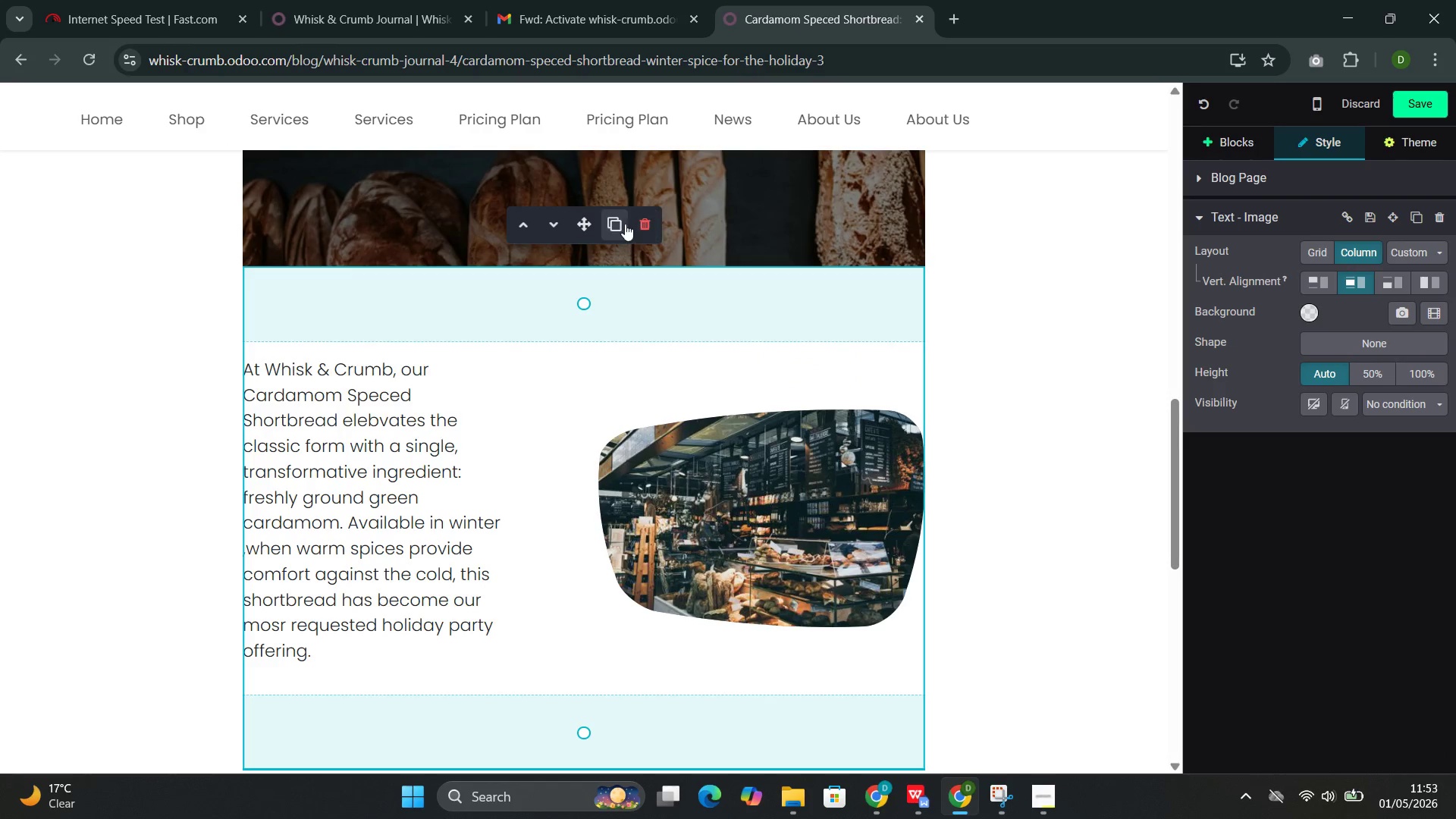 
left_click([612, 224])
 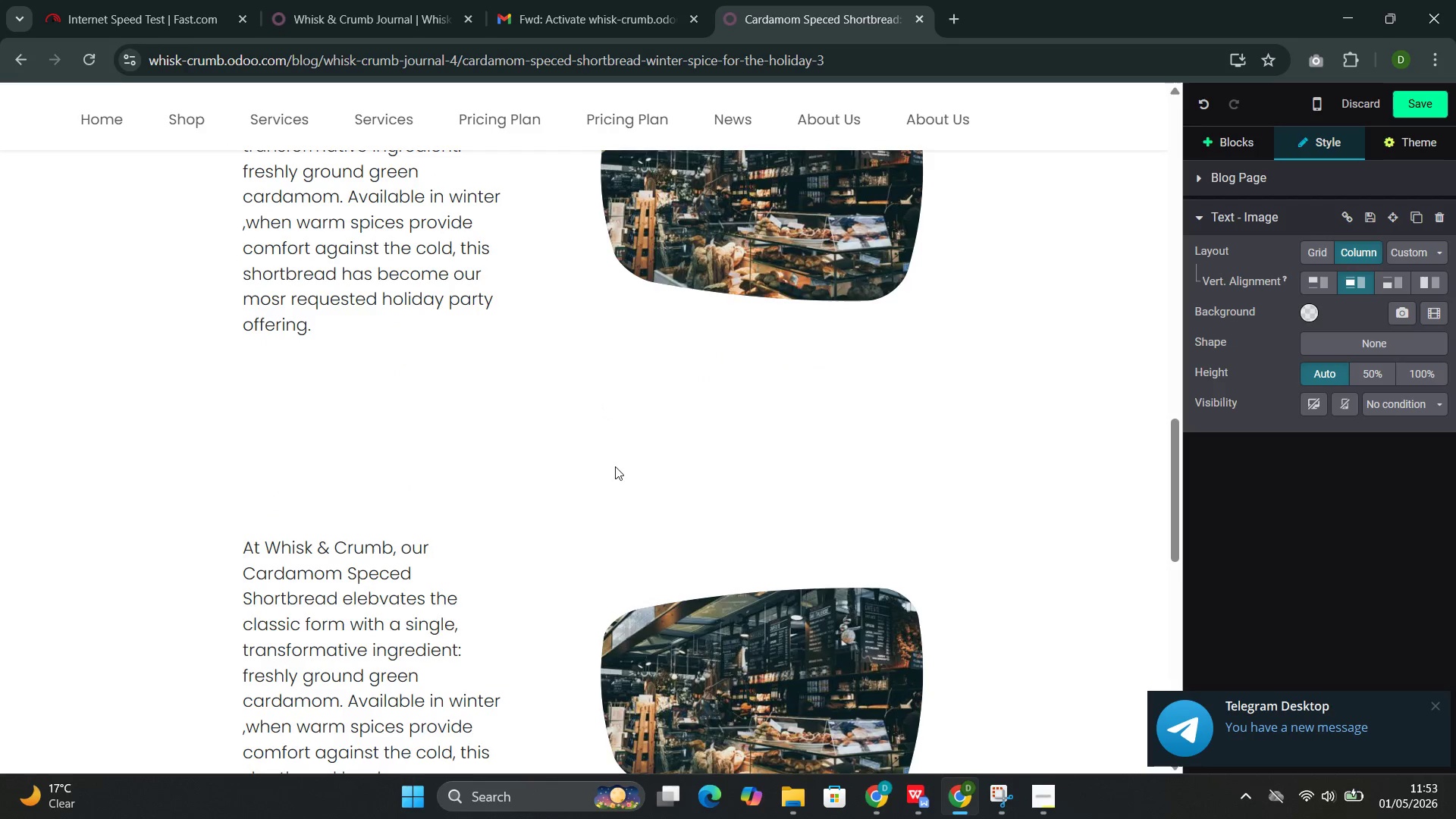 
left_click([665, 662])
 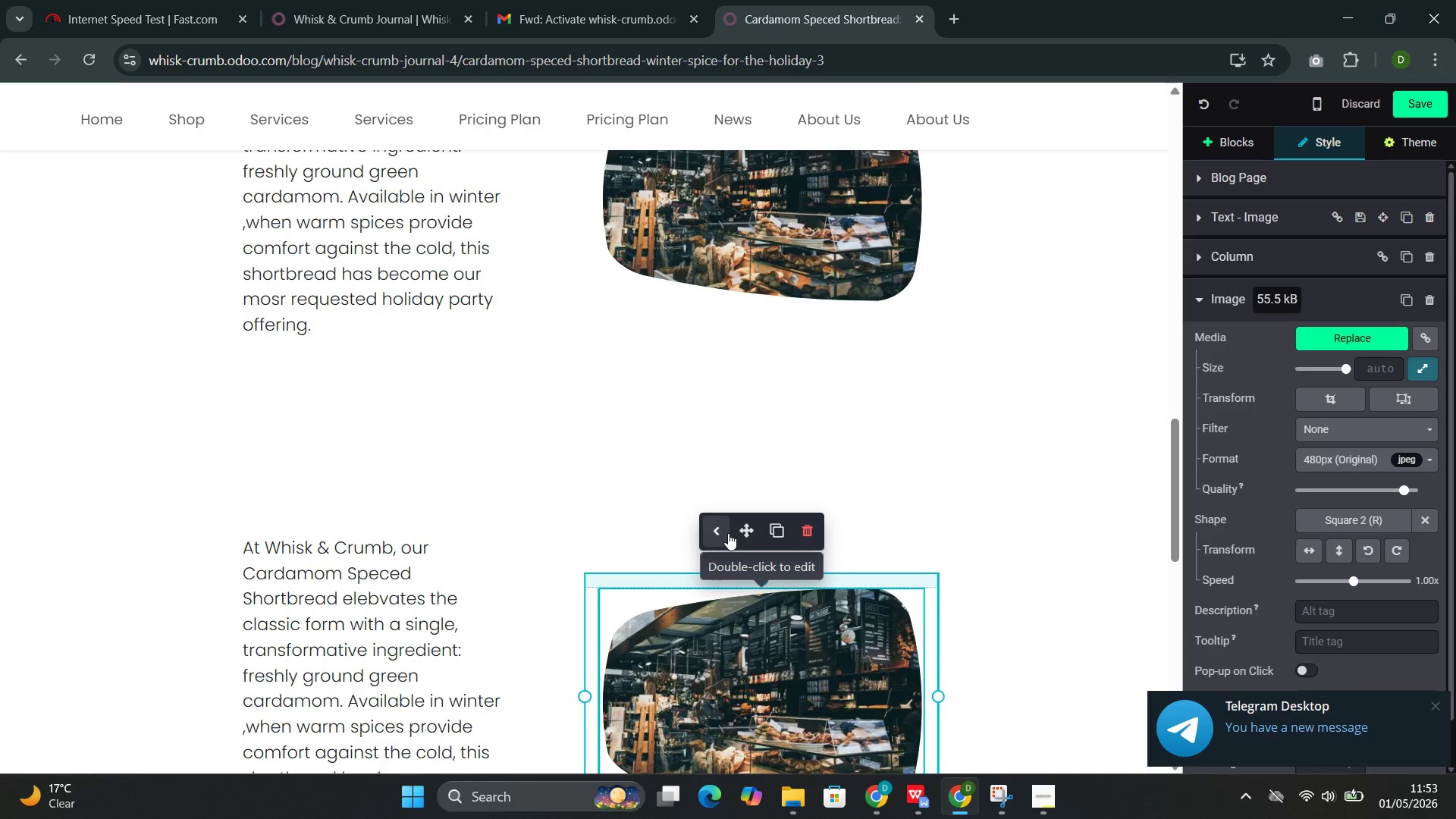 
left_click([704, 532])
 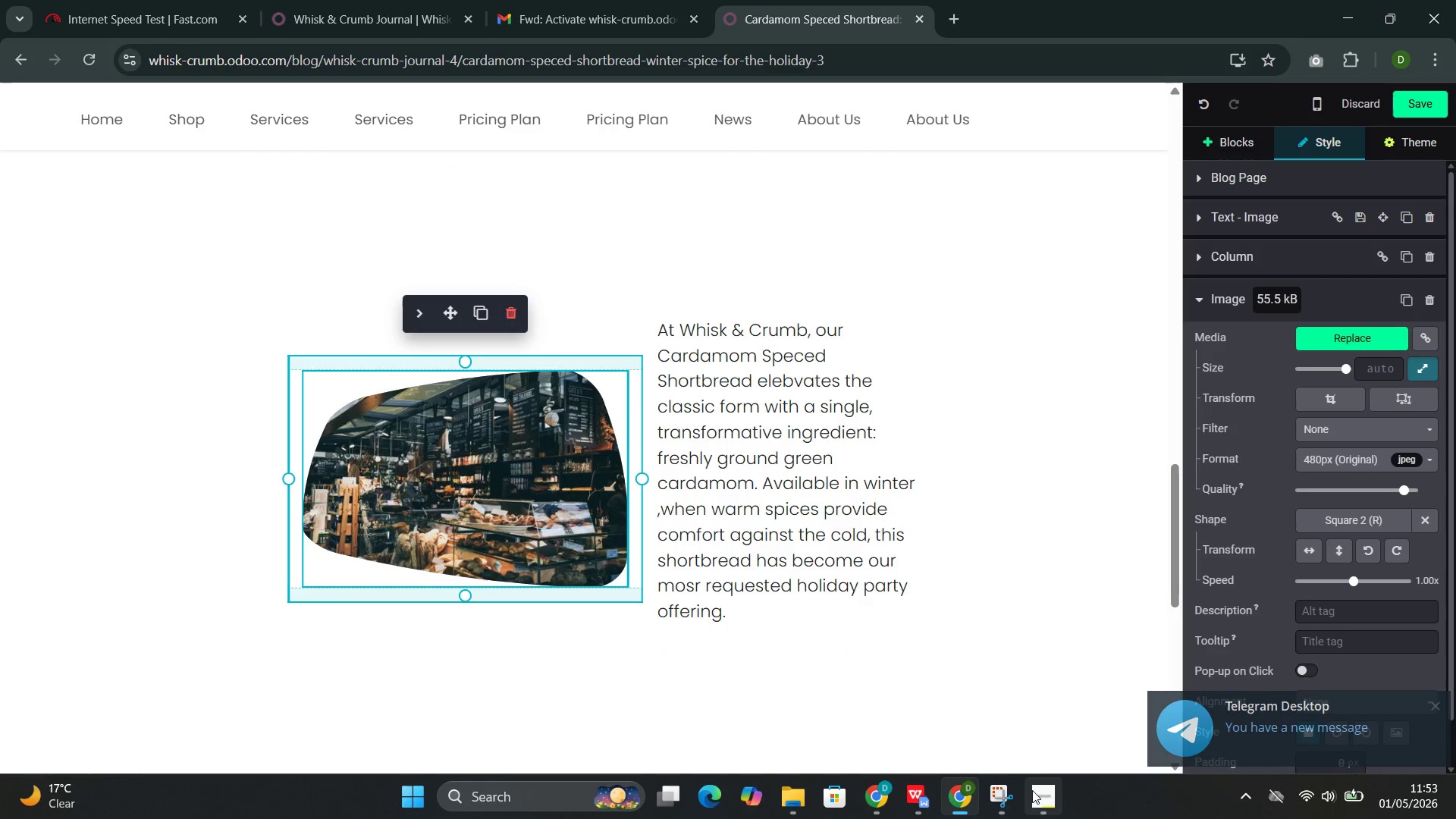 
left_click([975, 720])